 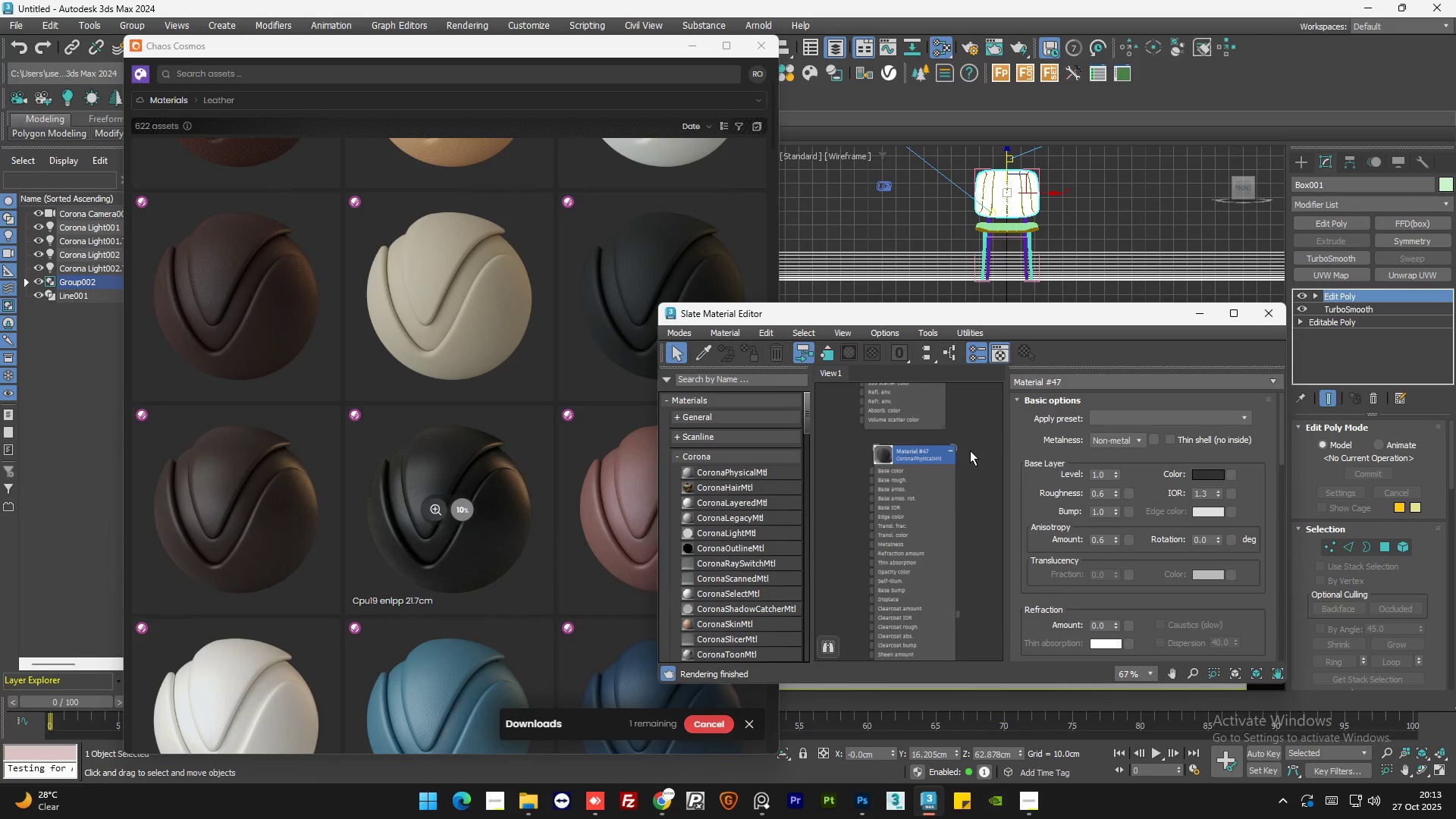 
scroll: coordinate [905, 492], scroll_direction: down, amount: 3.0
 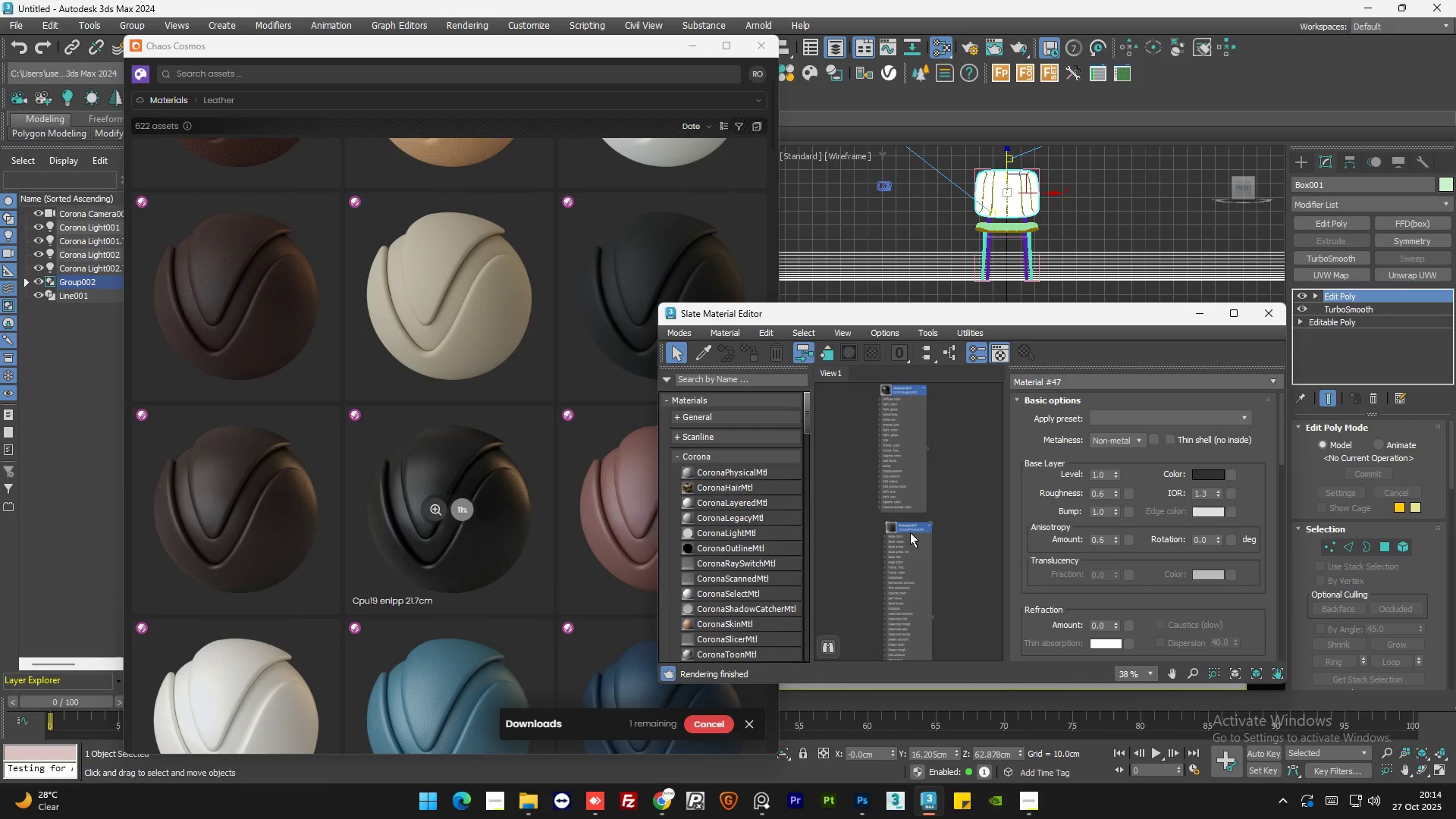 
left_click_drag(start_coordinate=[910, 532], to_coordinate=[902, 529])
 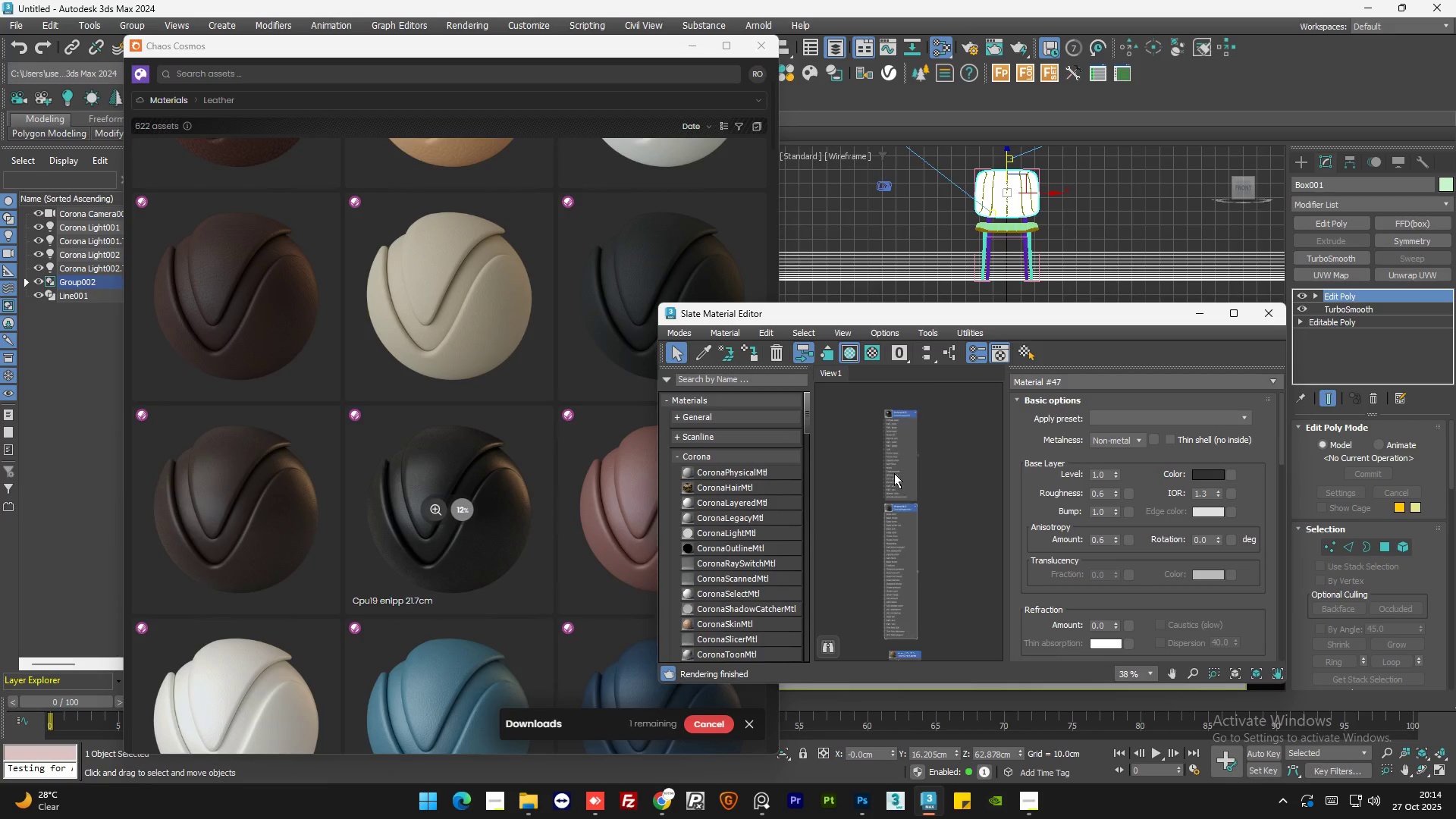 
scroll: coordinate [901, 606], scroll_direction: none, amount: 0.0
 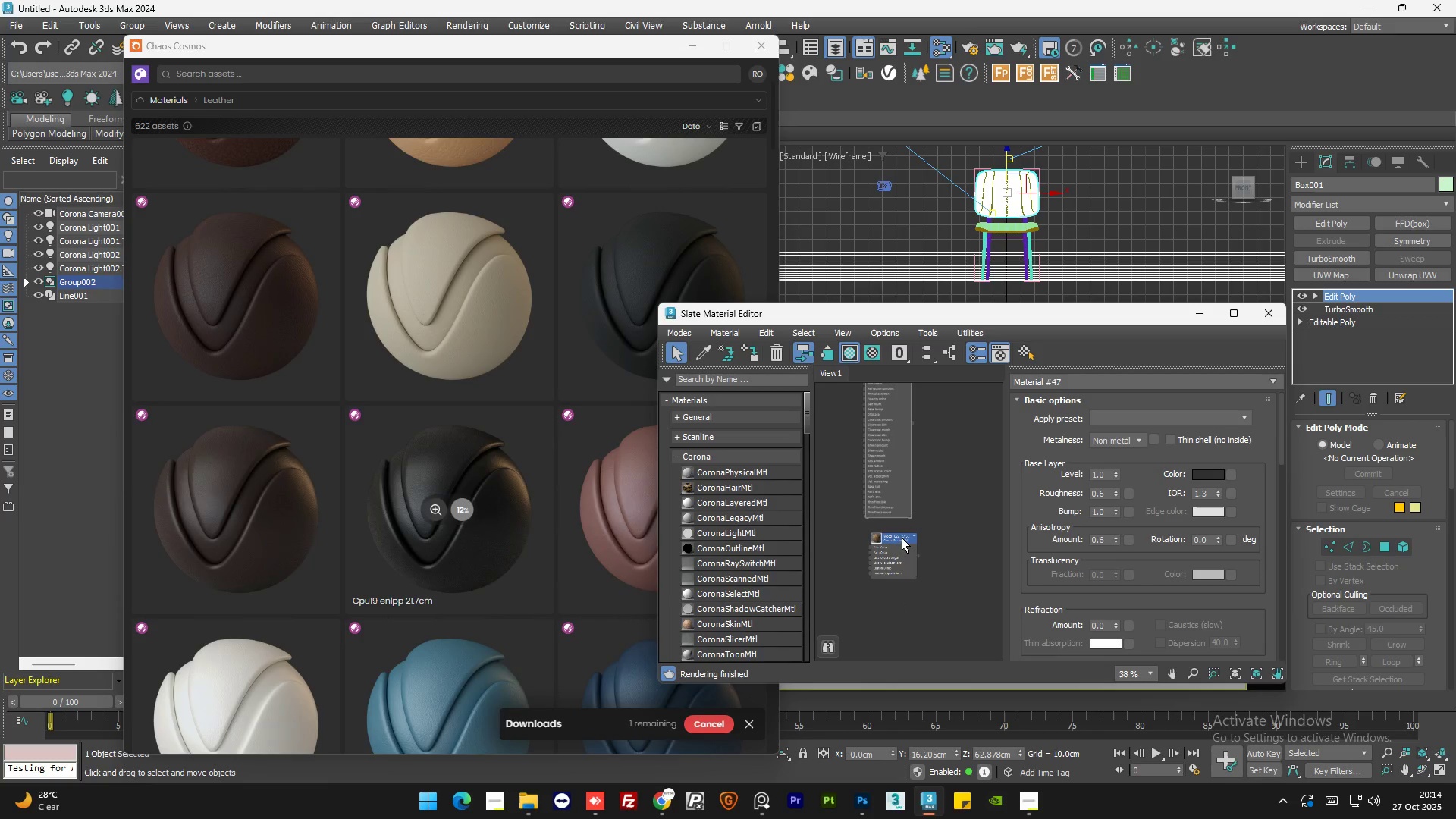 
left_click_drag(start_coordinate=[902, 537], to_coordinate=[894, 533])
 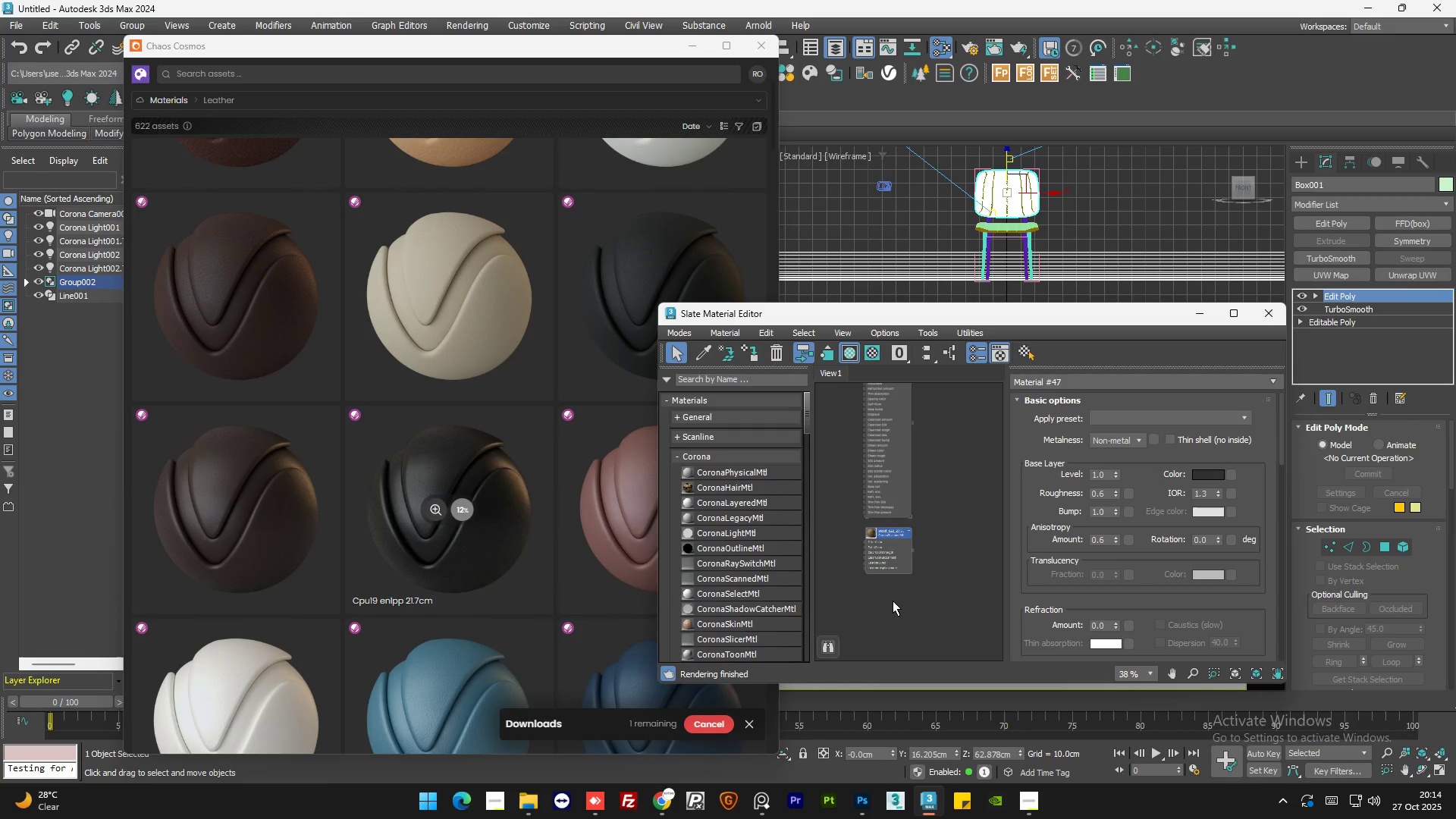 
left_click([893, 601])
 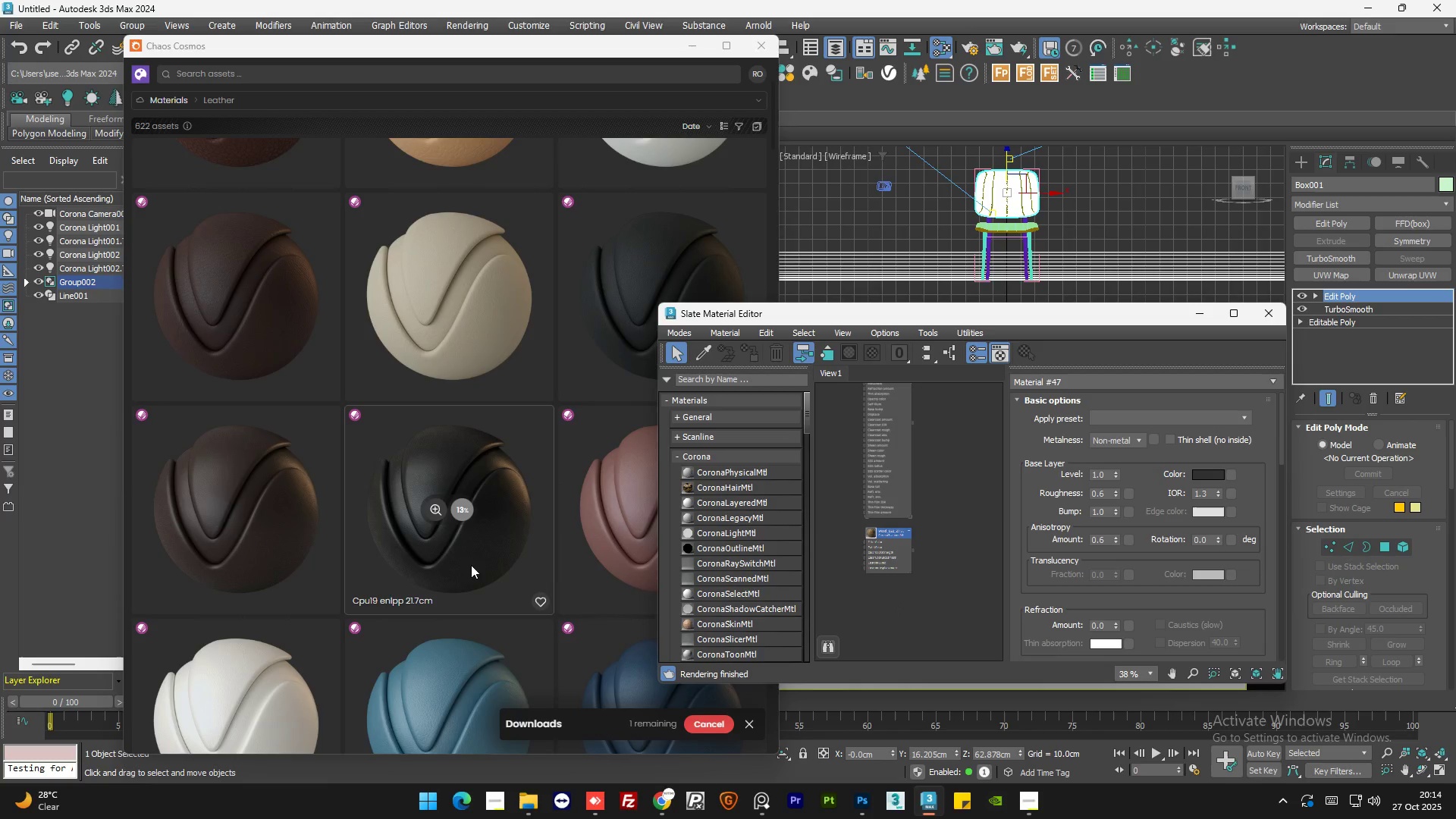 
scroll: coordinate [915, 579], scroll_direction: down, amount: 2.0
 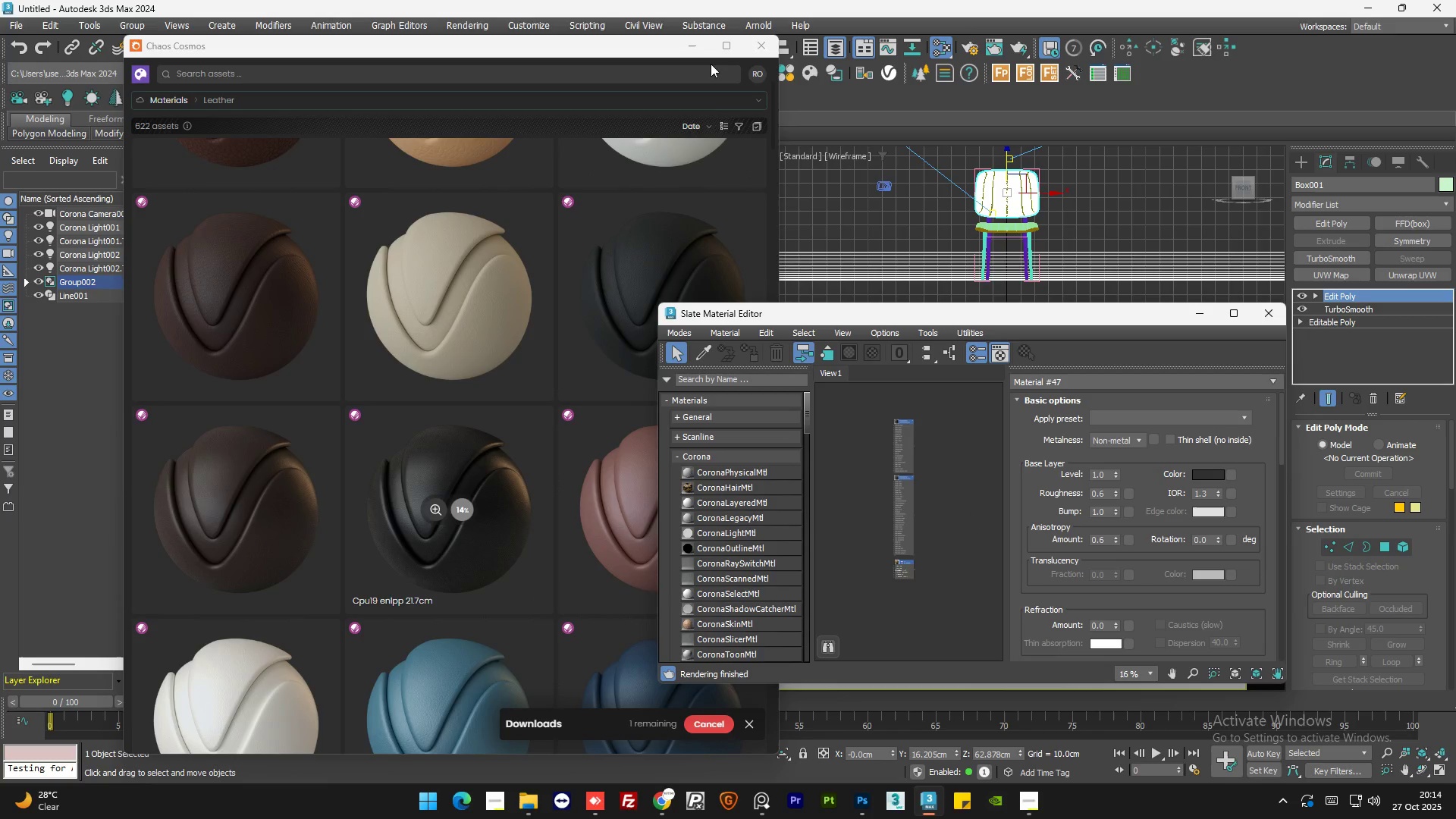 
left_click([696, 46])
 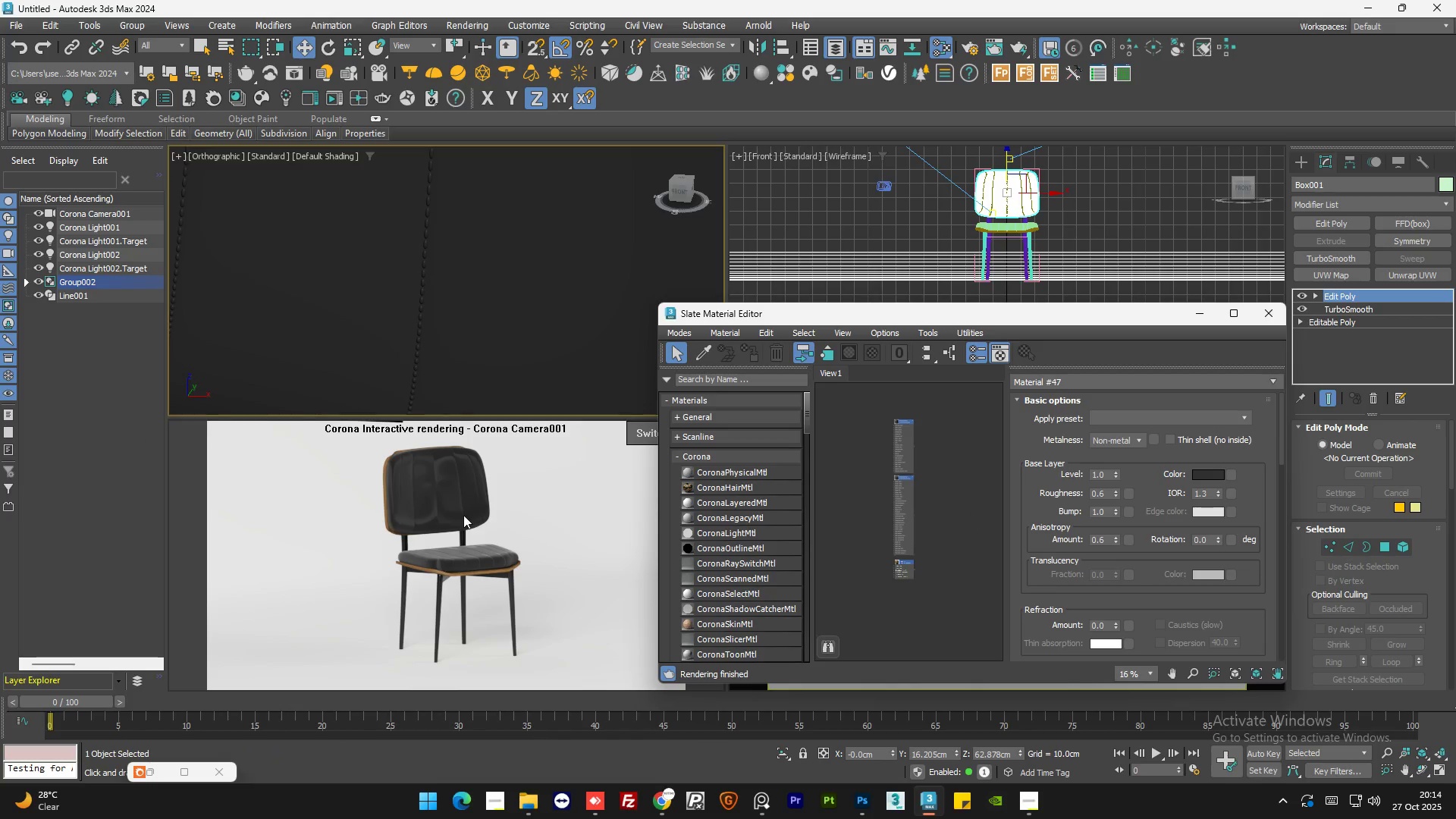 
scroll: coordinate [438, 506], scroll_direction: up, amount: 1.0
 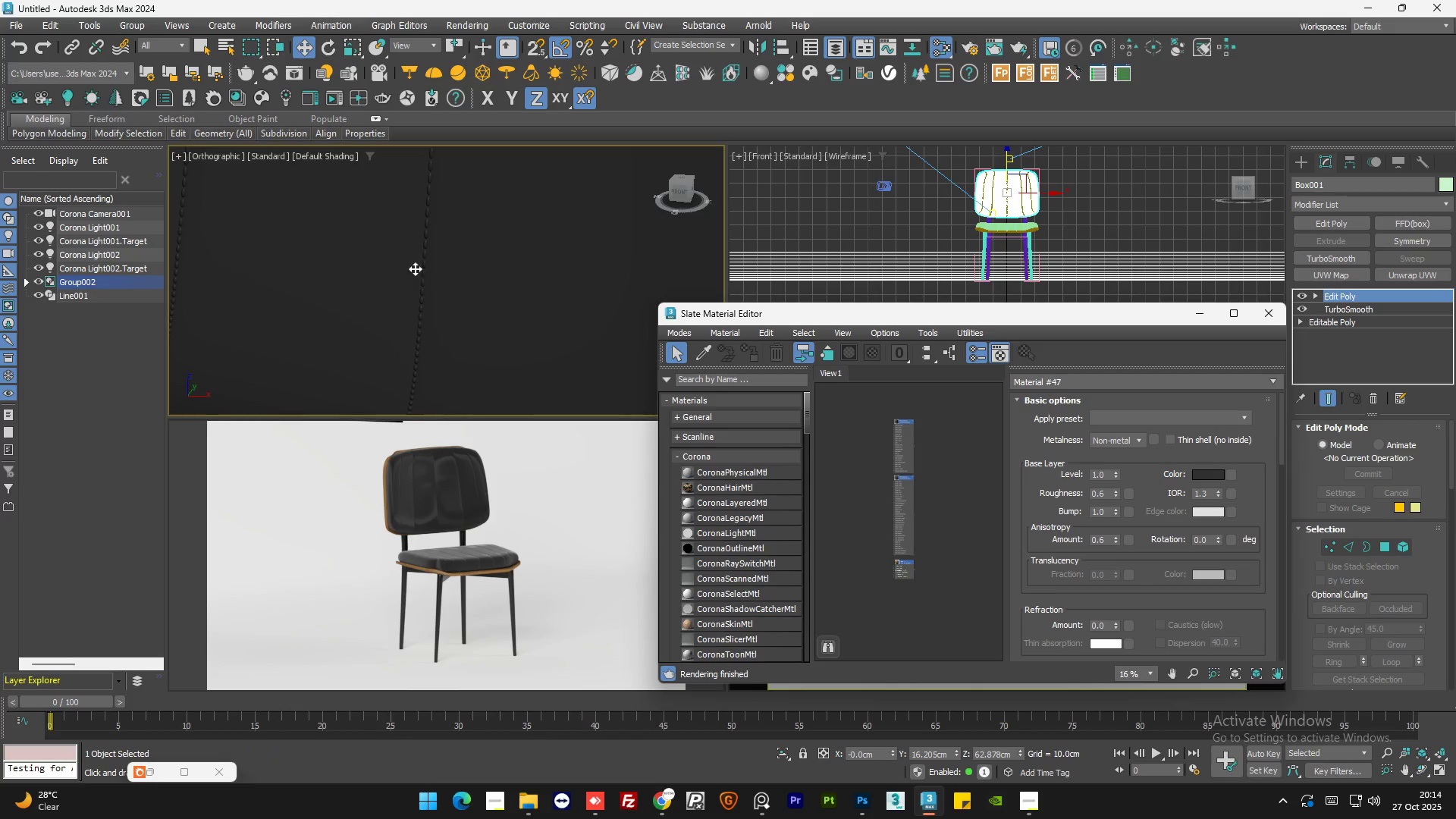 
scroll: coordinate [419, 298], scroll_direction: down, amount: 5.0
 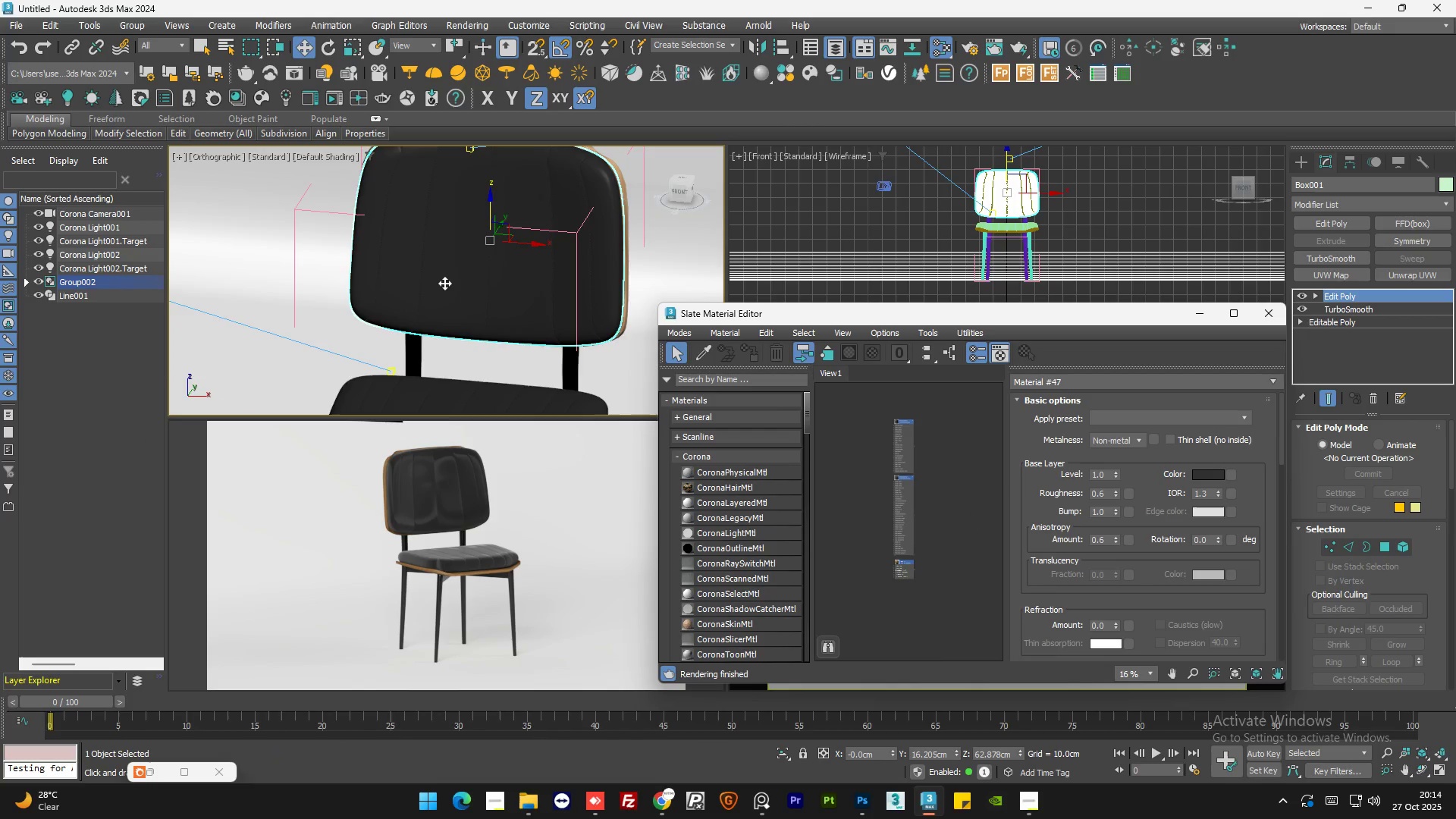 
scroll: coordinate [445, 291], scroll_direction: up, amount: 2.0
 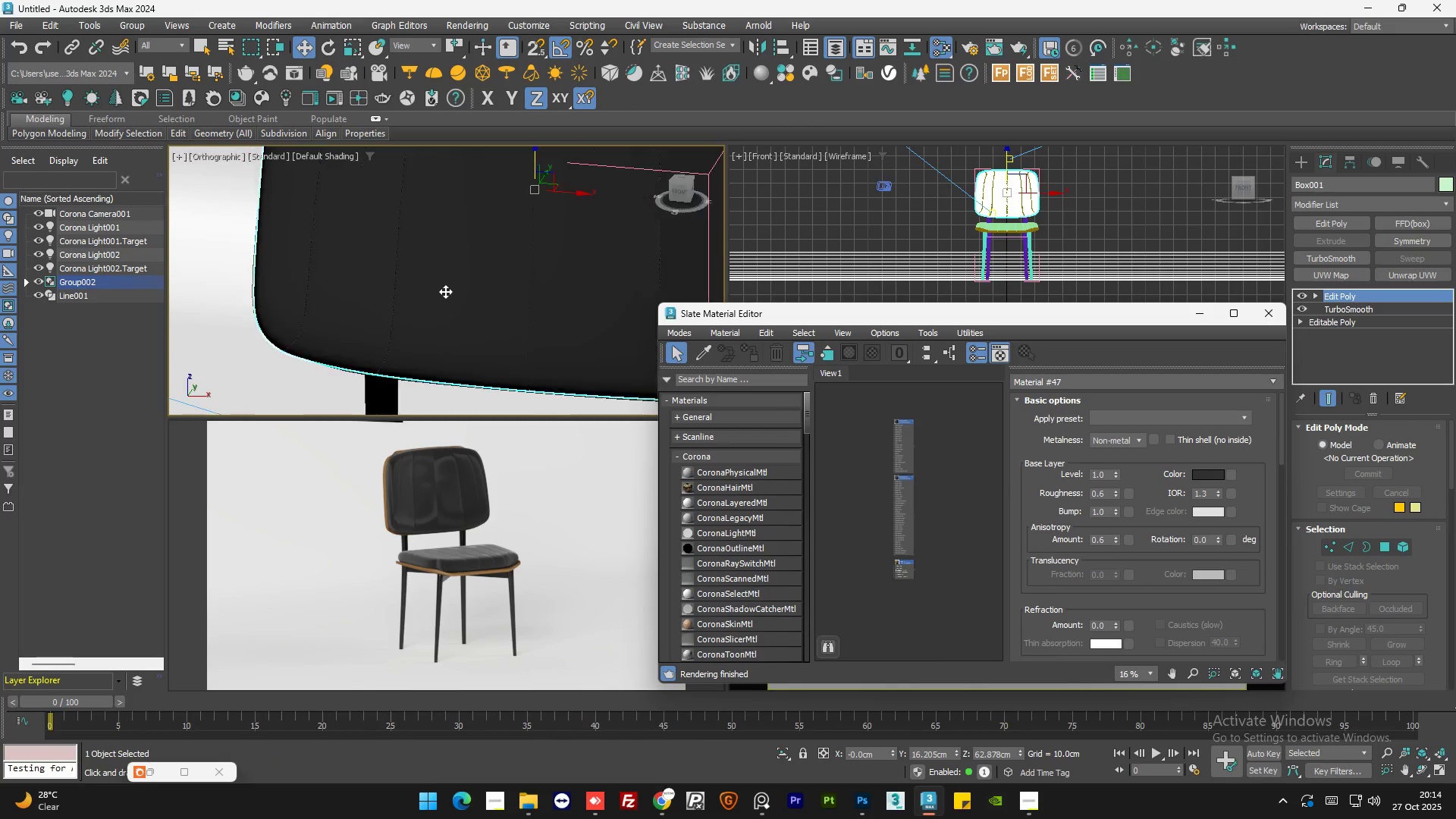 
left_click([445, 291])
 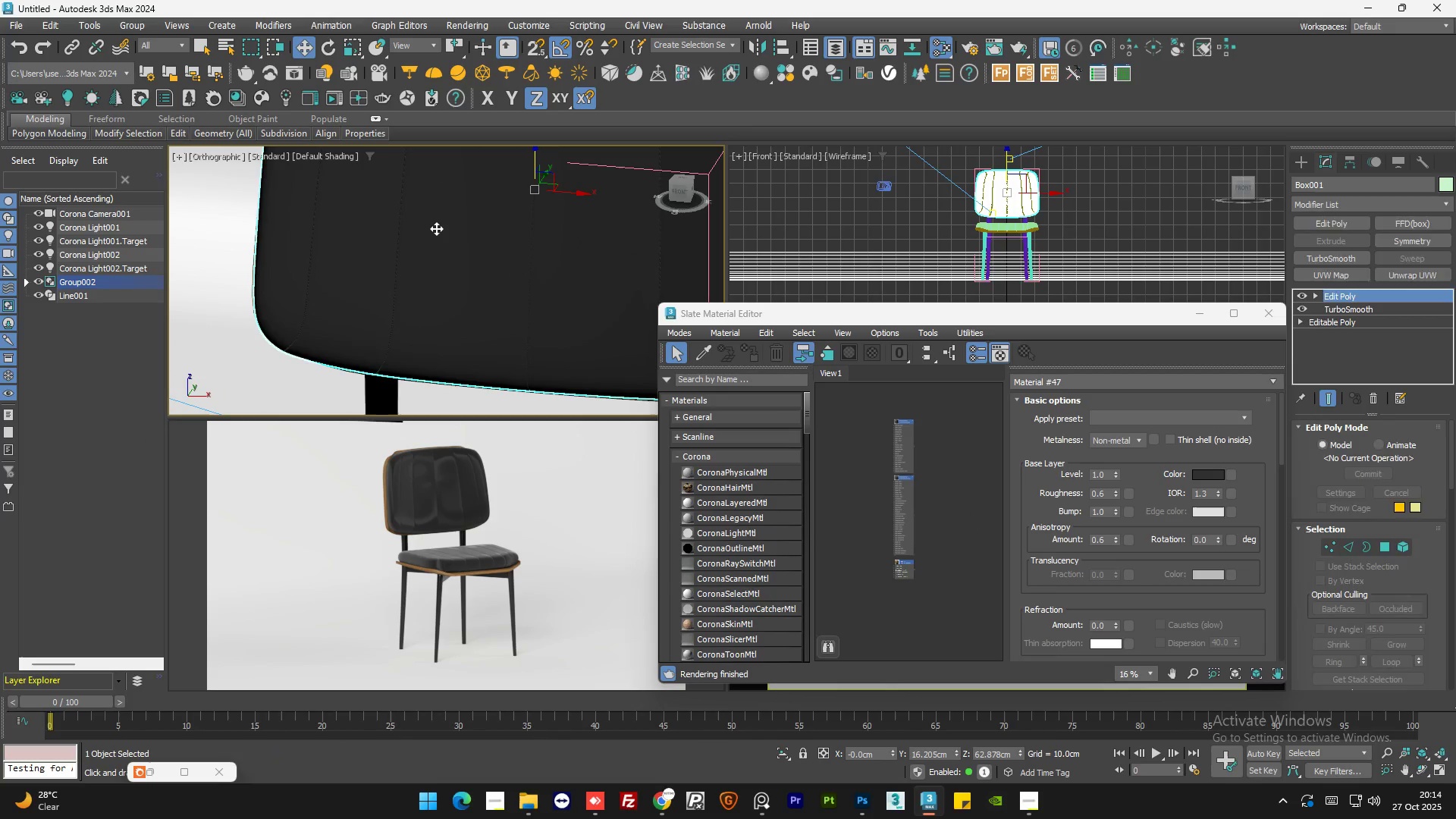 
scroll: coordinate [478, 328], scroll_direction: down, amount: 4.0
 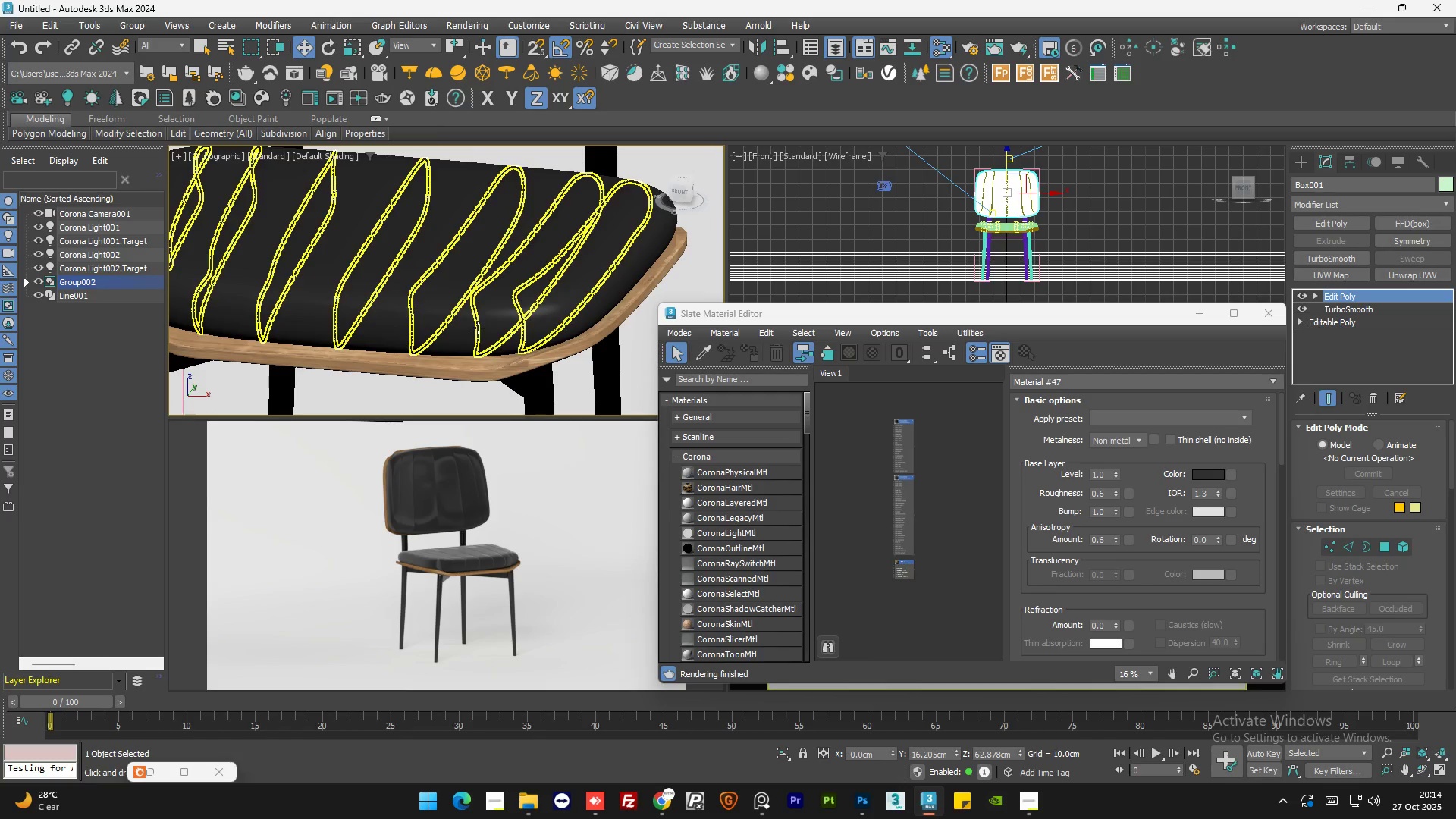 
hold_key(key=ControlLeft, duration=1.23)
left_click([558, 318])
 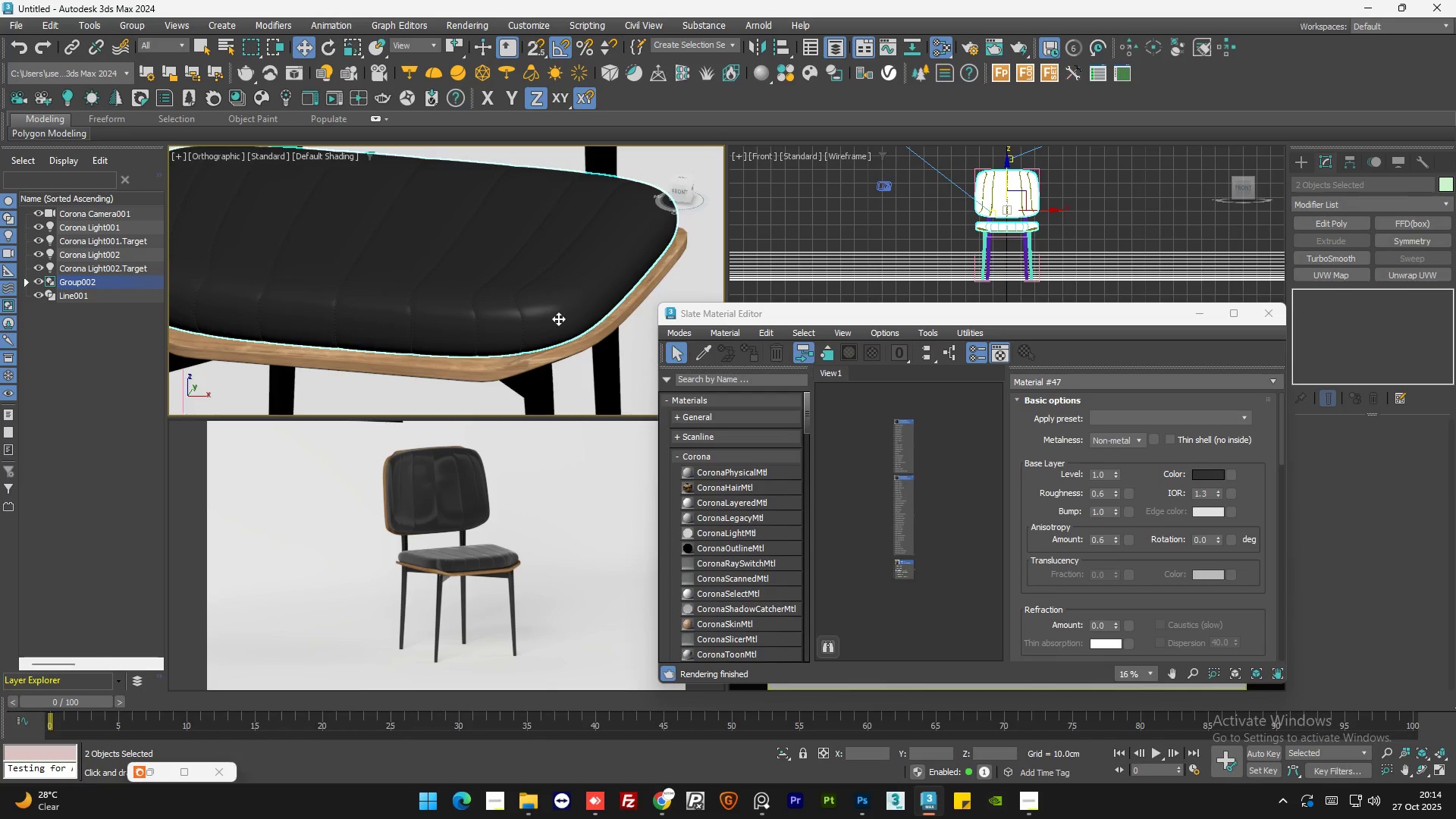 
scroll: coordinate [565, 328], scroll_direction: down, amount: 3.0
 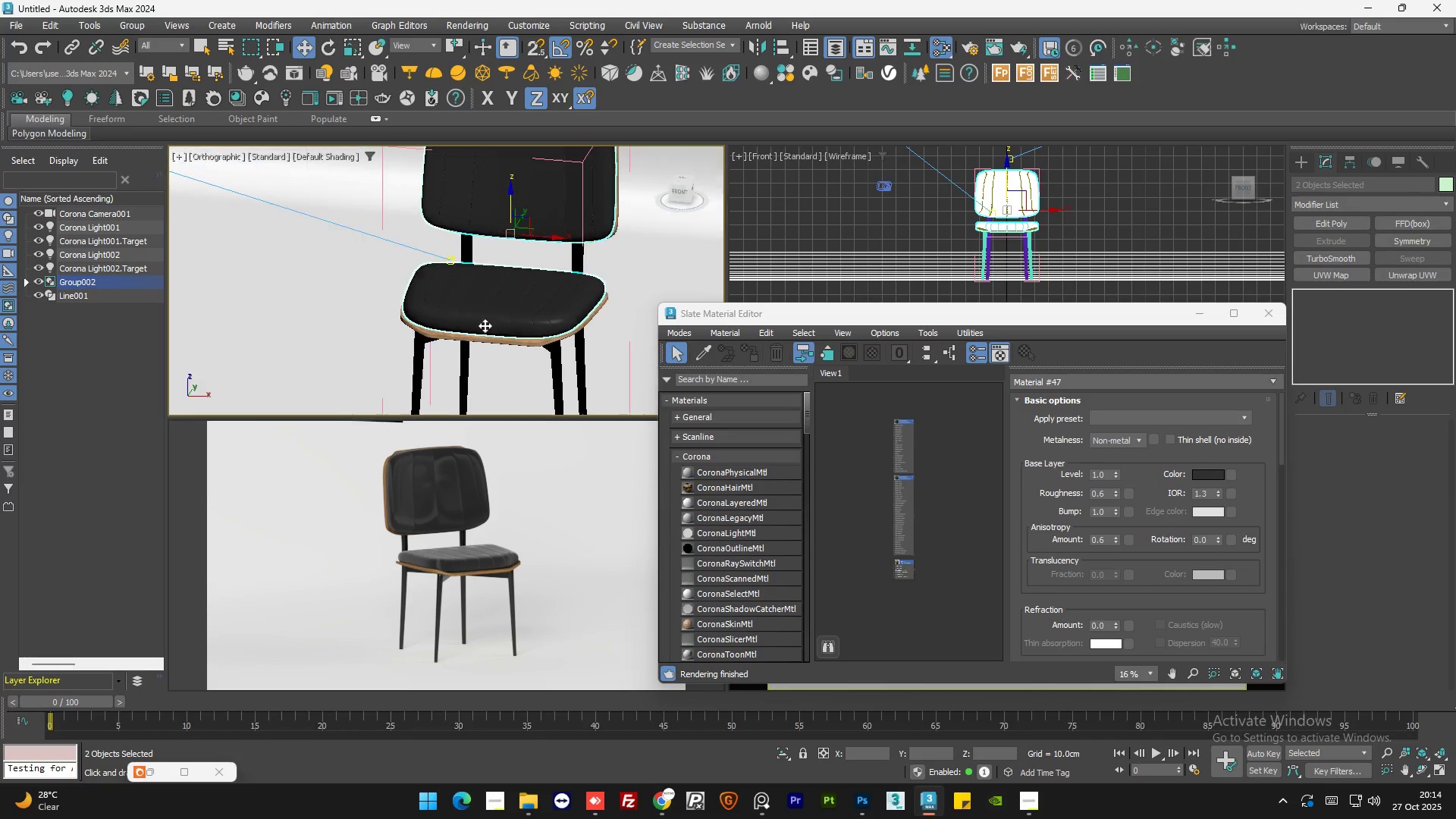 
hold_key(key=AltLeft, duration=1.53)
 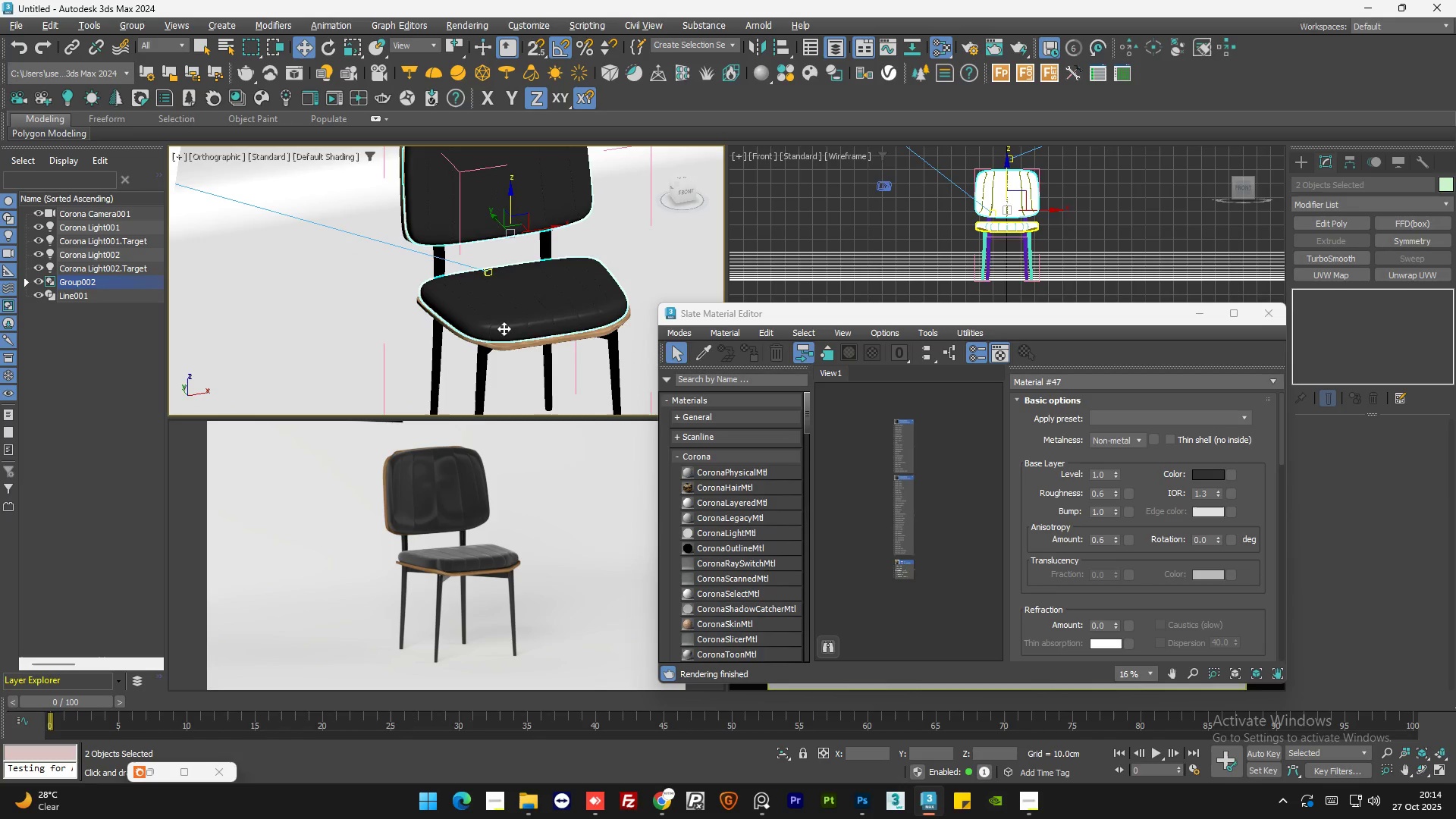 
hold_key(key=AltLeft, duration=0.56)
 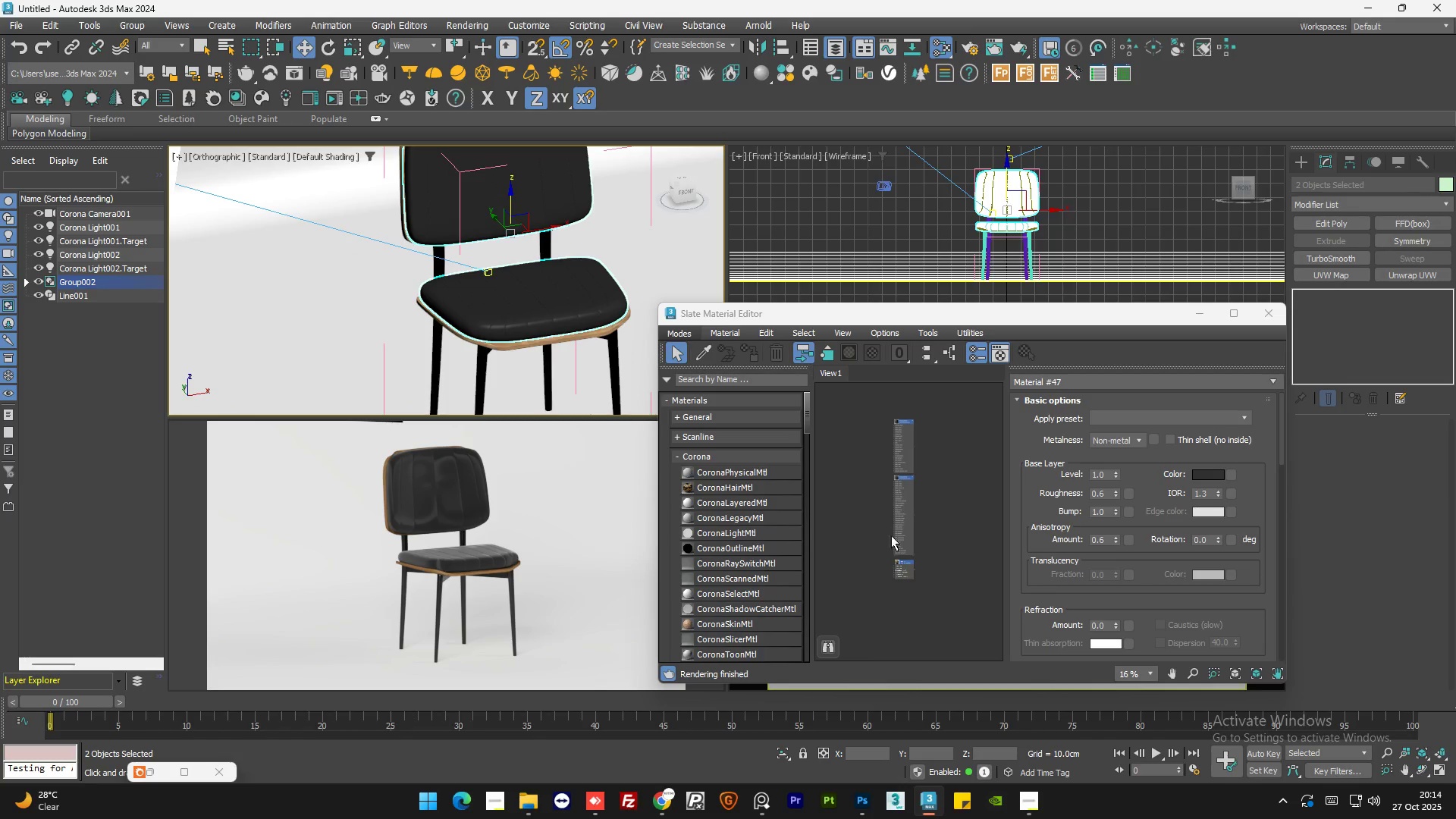 
scroll: coordinate [899, 568], scroll_direction: up, amount: 4.0
 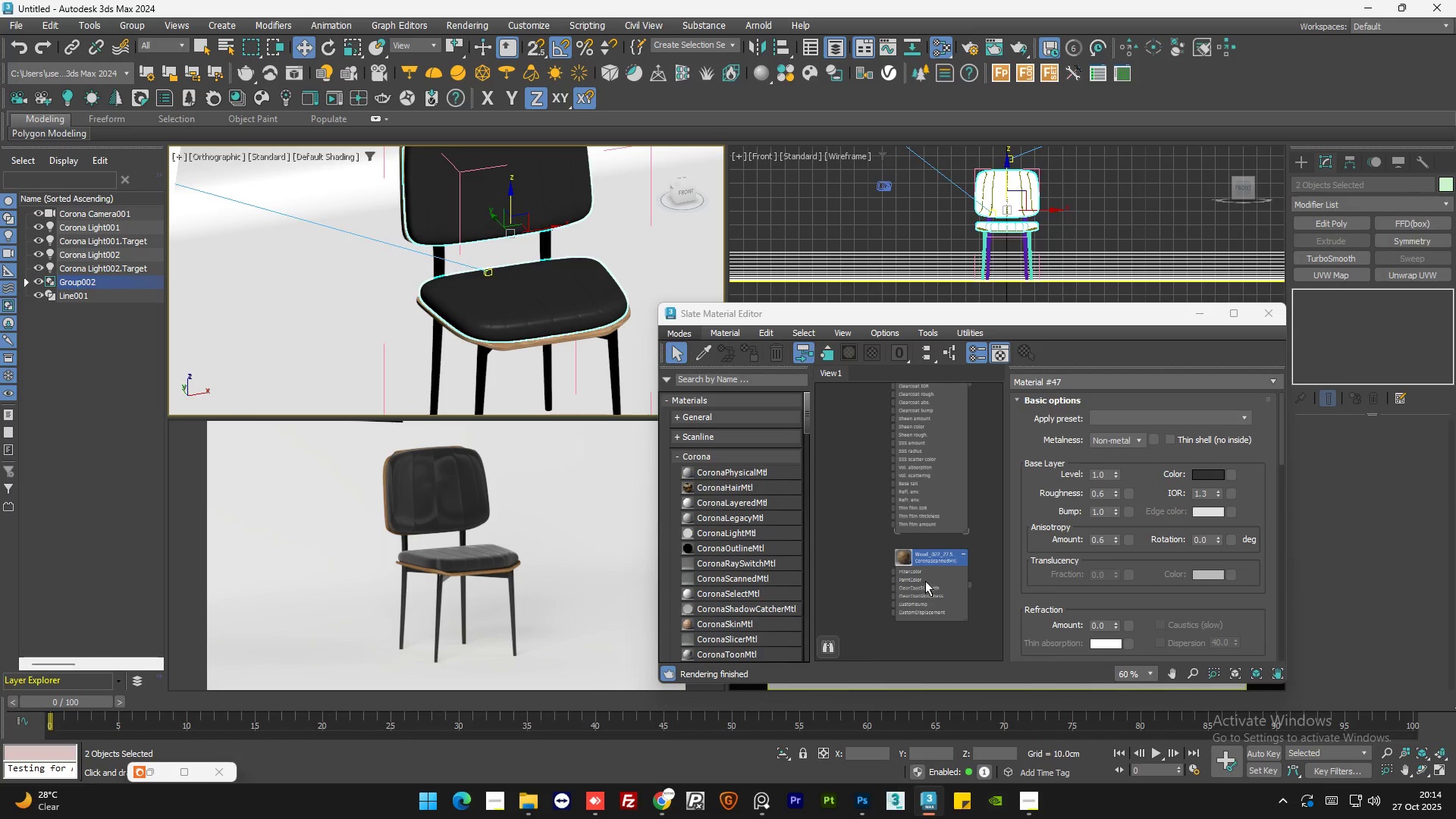 
left_click([925, 579])
 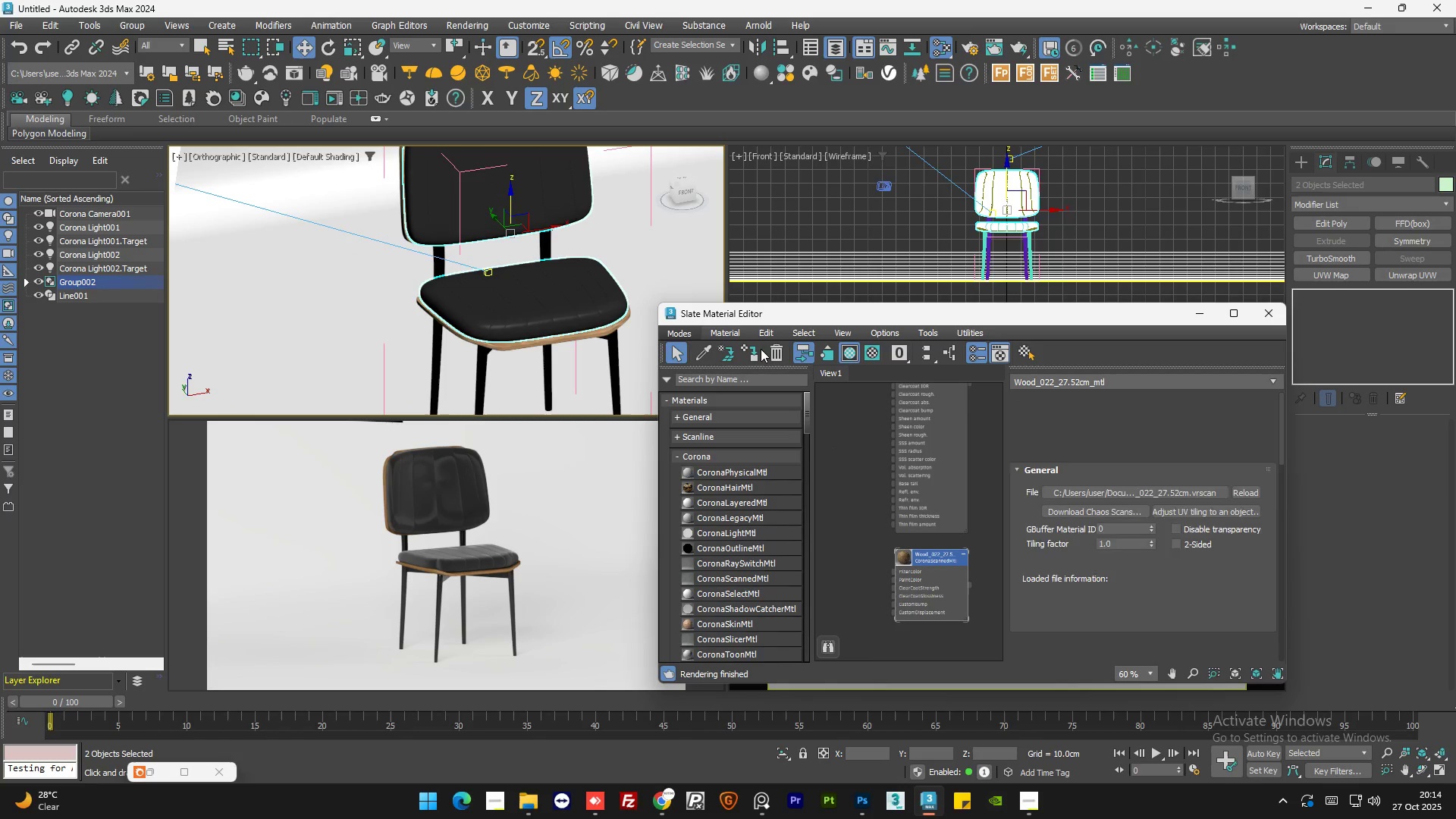 
left_click([756, 349])
 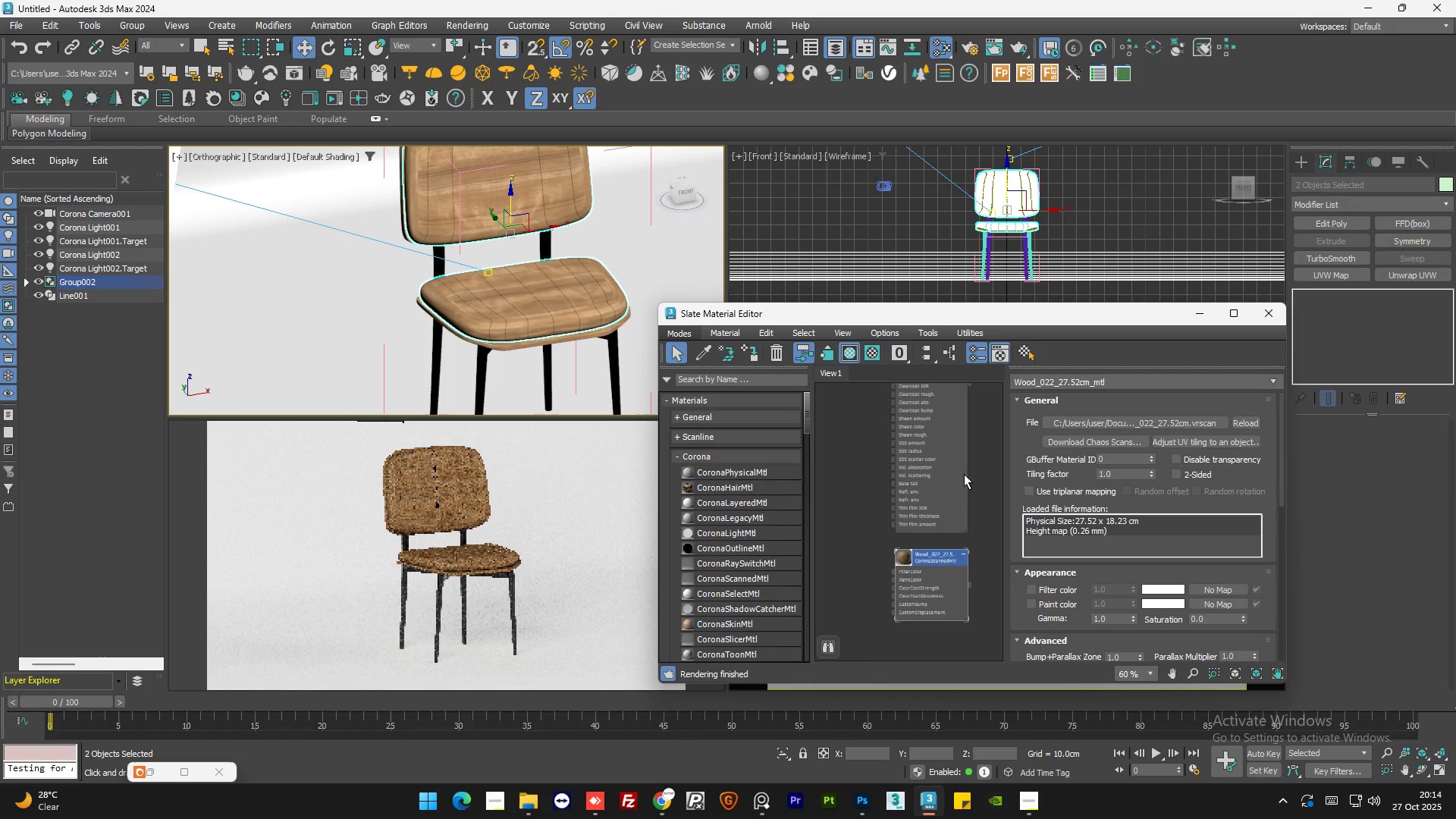 
left_click([979, 481])
 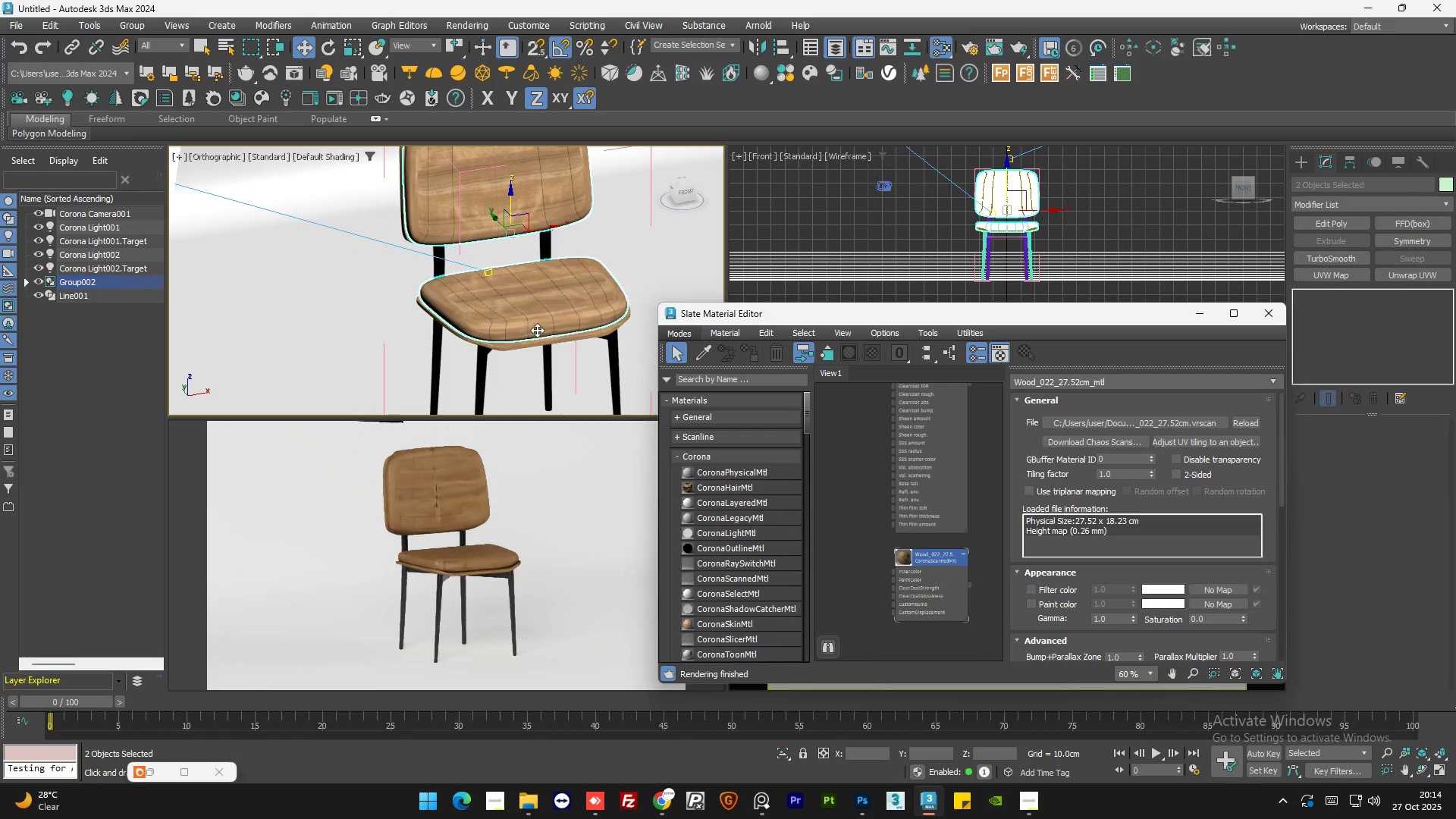 
scroll: coordinate [308, 322], scroll_direction: up, amount: 7.0
 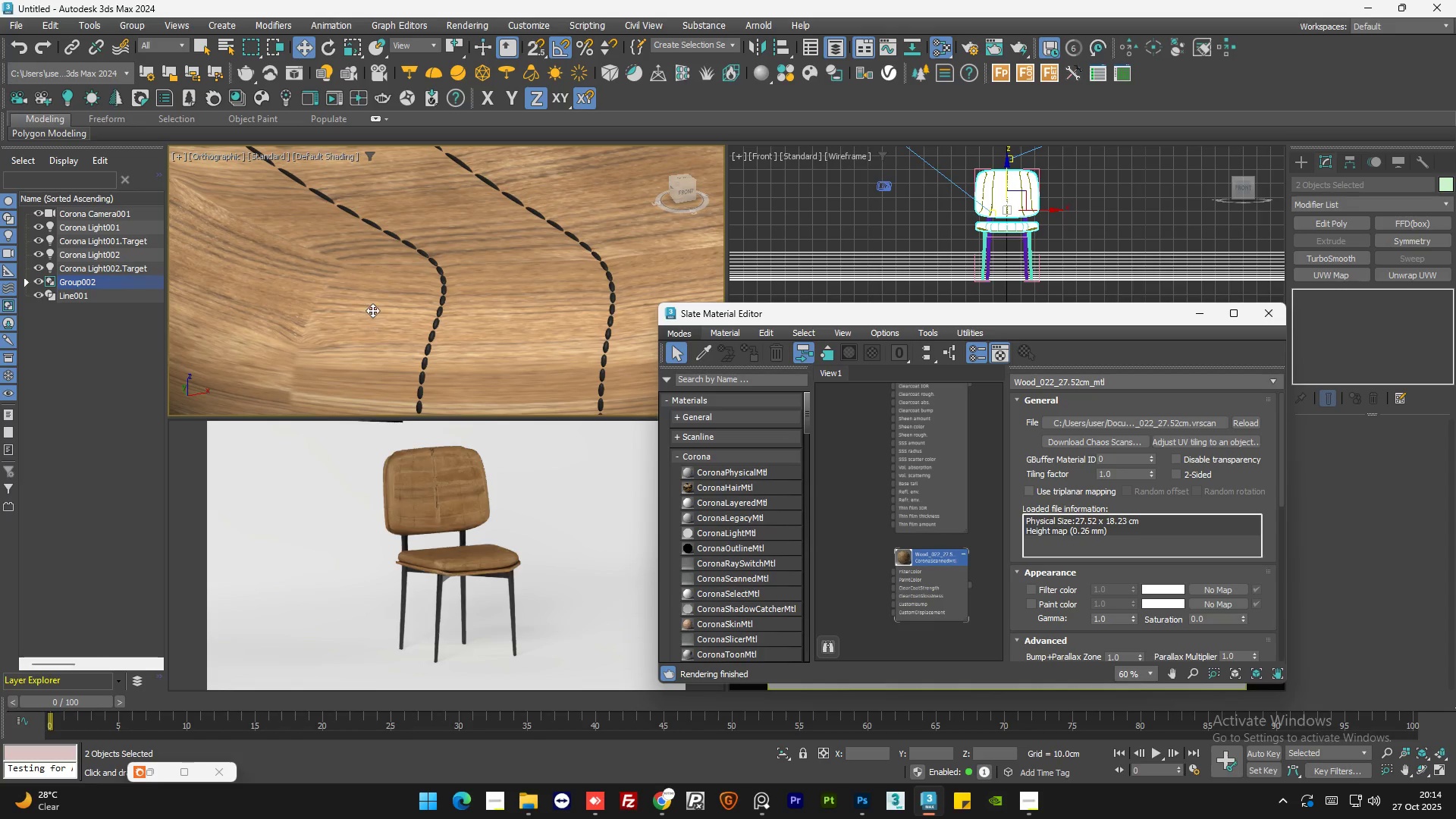 
scroll: coordinate [373, 308], scroll_direction: down, amount: 2.0
 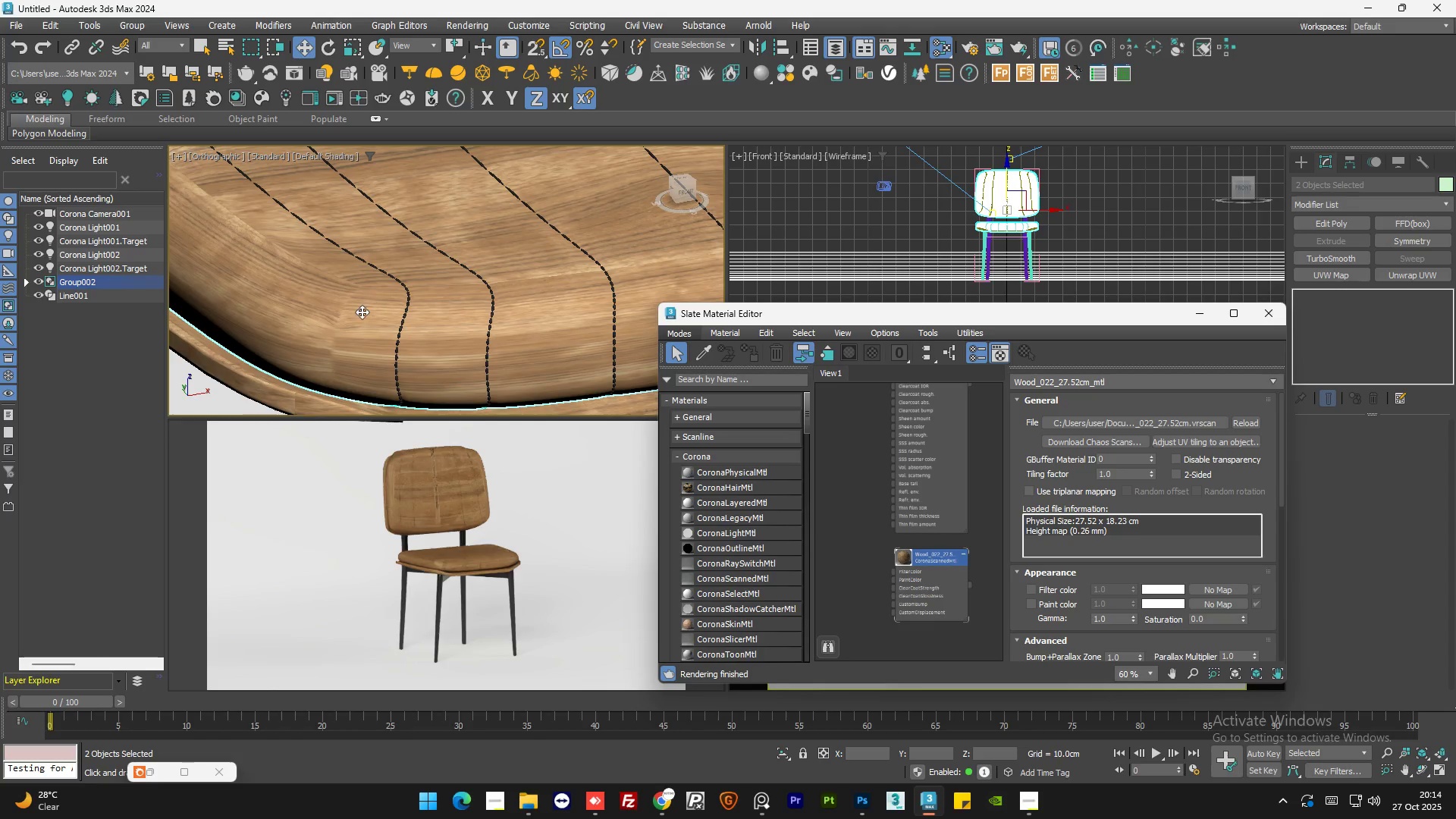 
left_click([360, 312])
 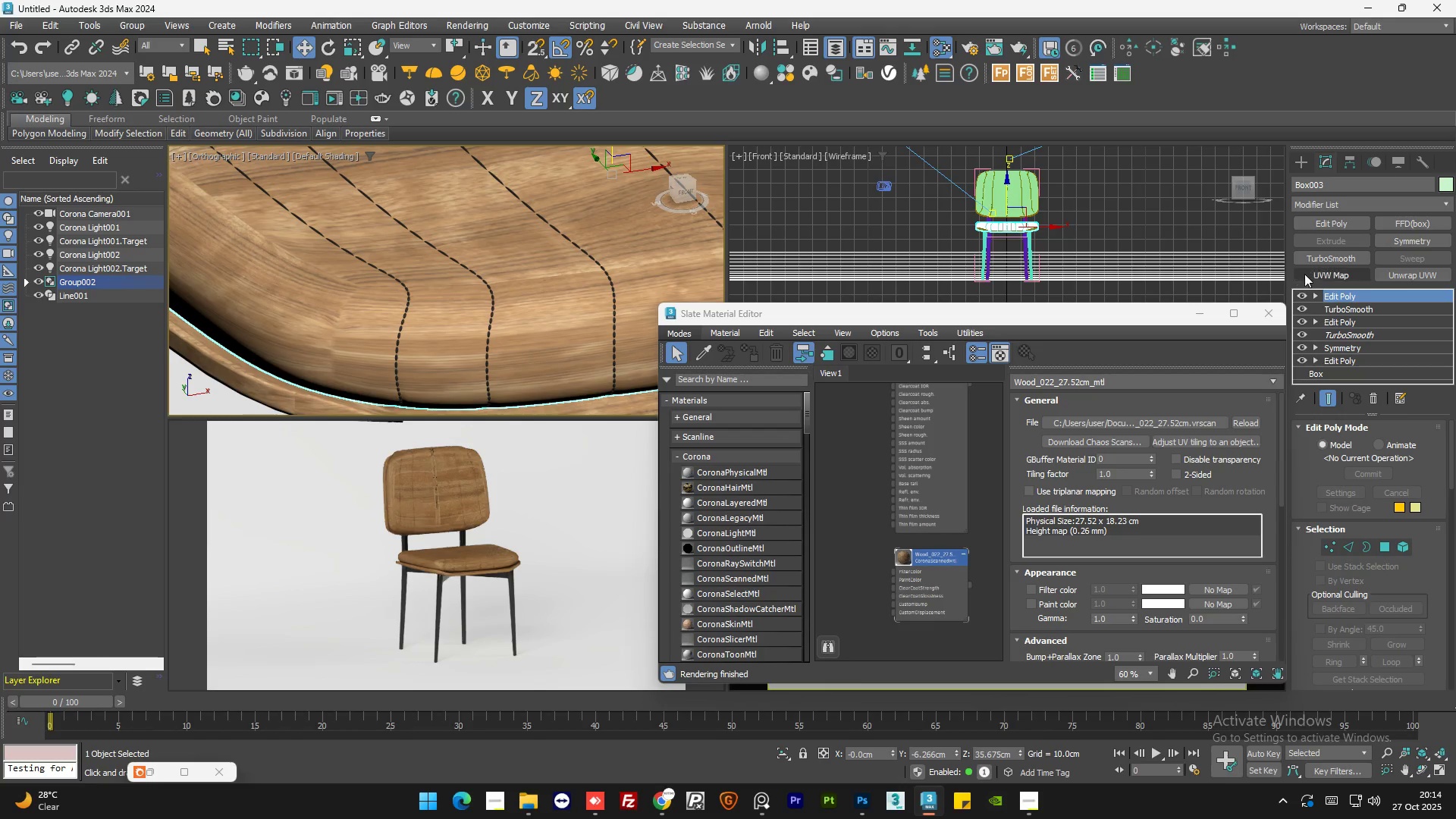 
left_click([1320, 274])
 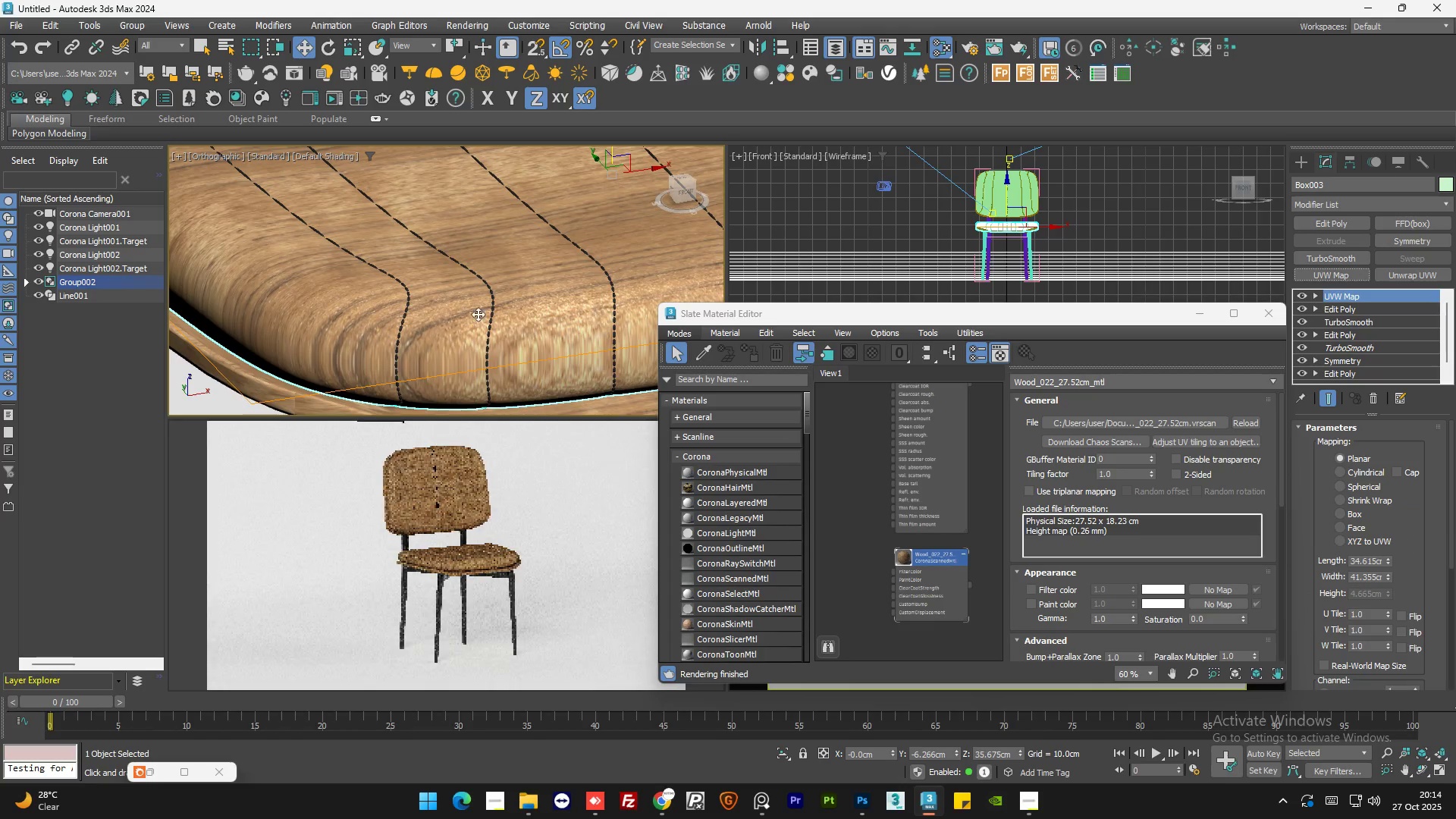 
scroll: coordinate [361, 332], scroll_direction: down, amount: 2.0
 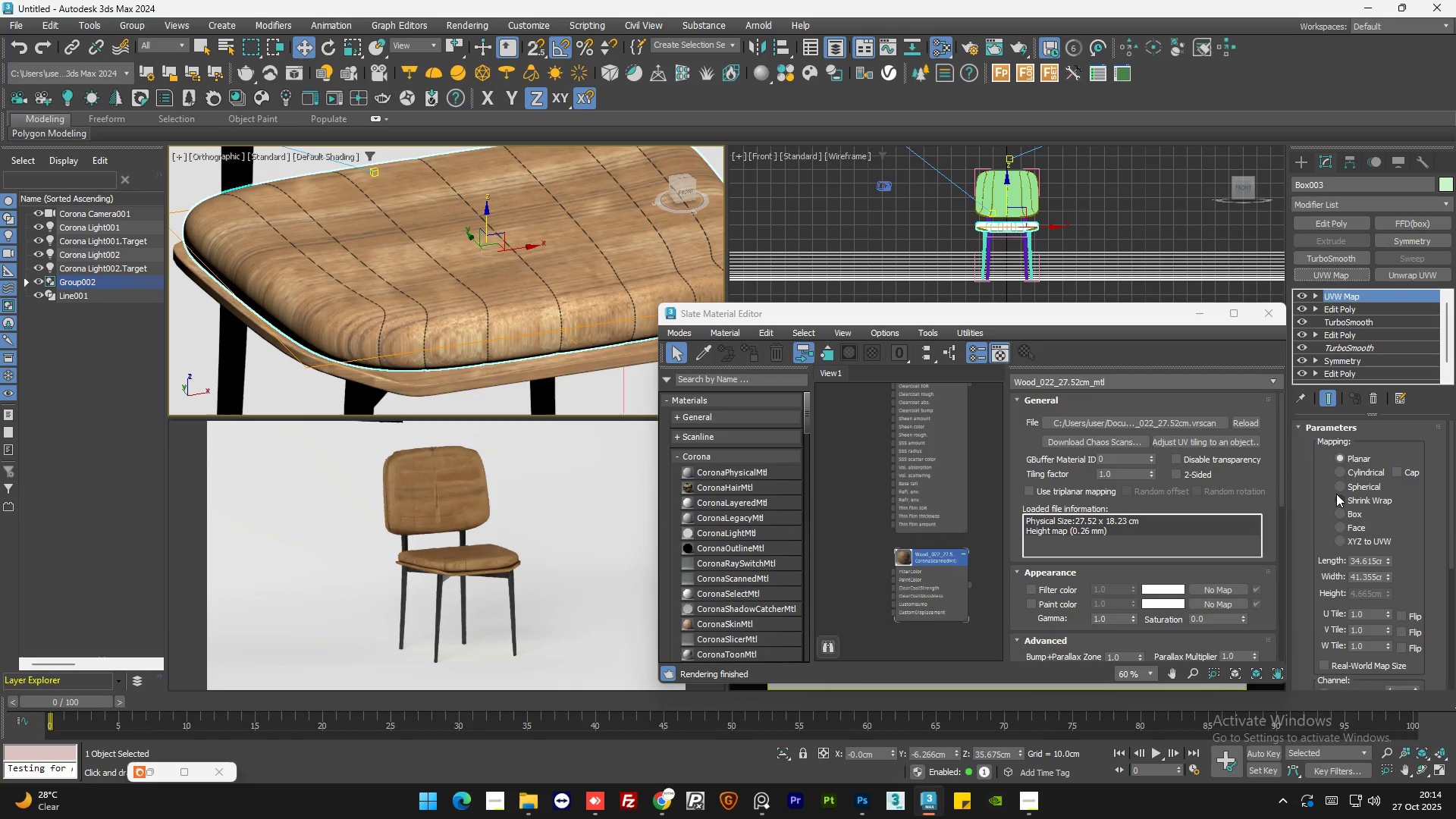 
left_click([1341, 484])
 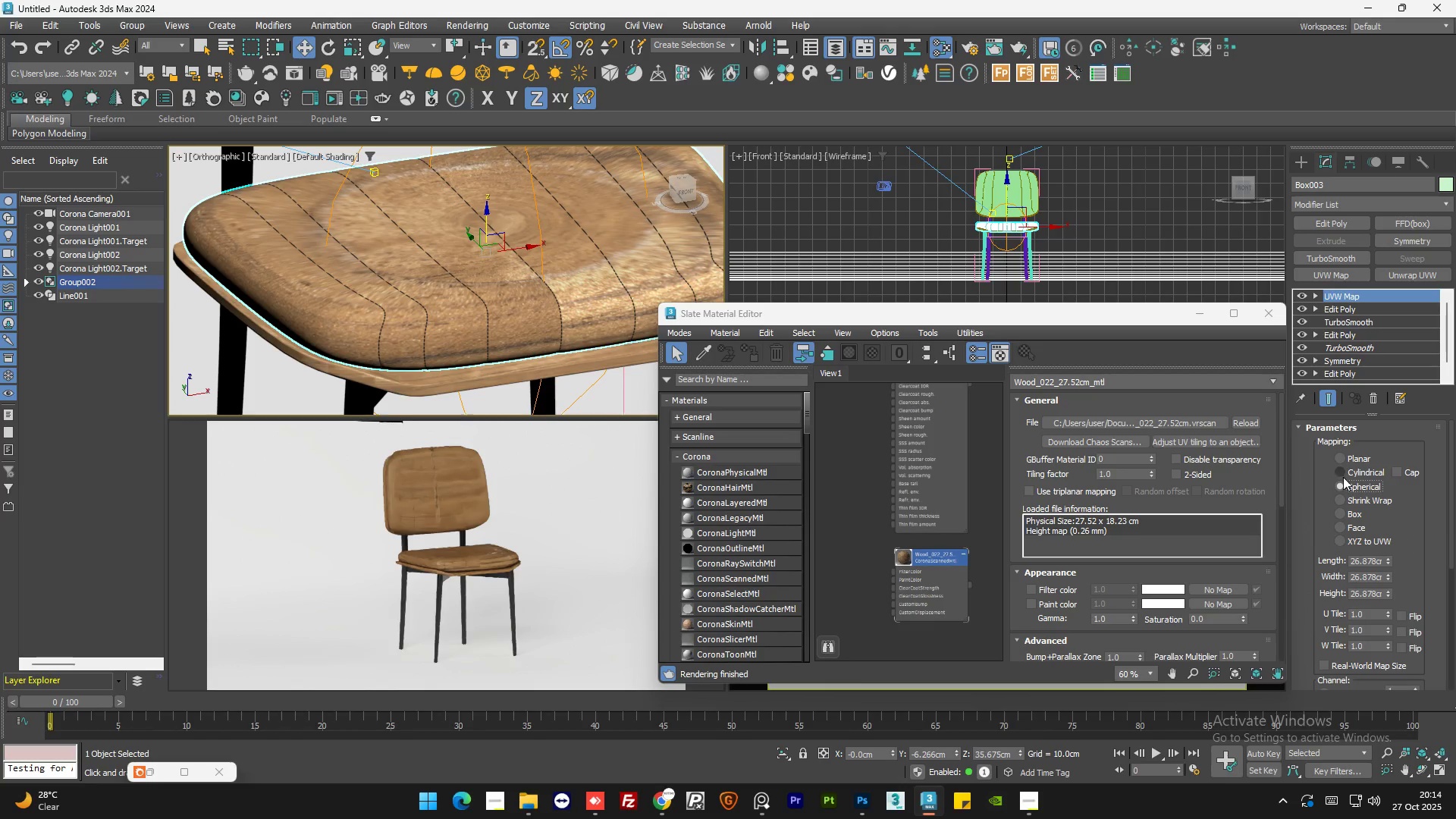 
left_click([1344, 472])
 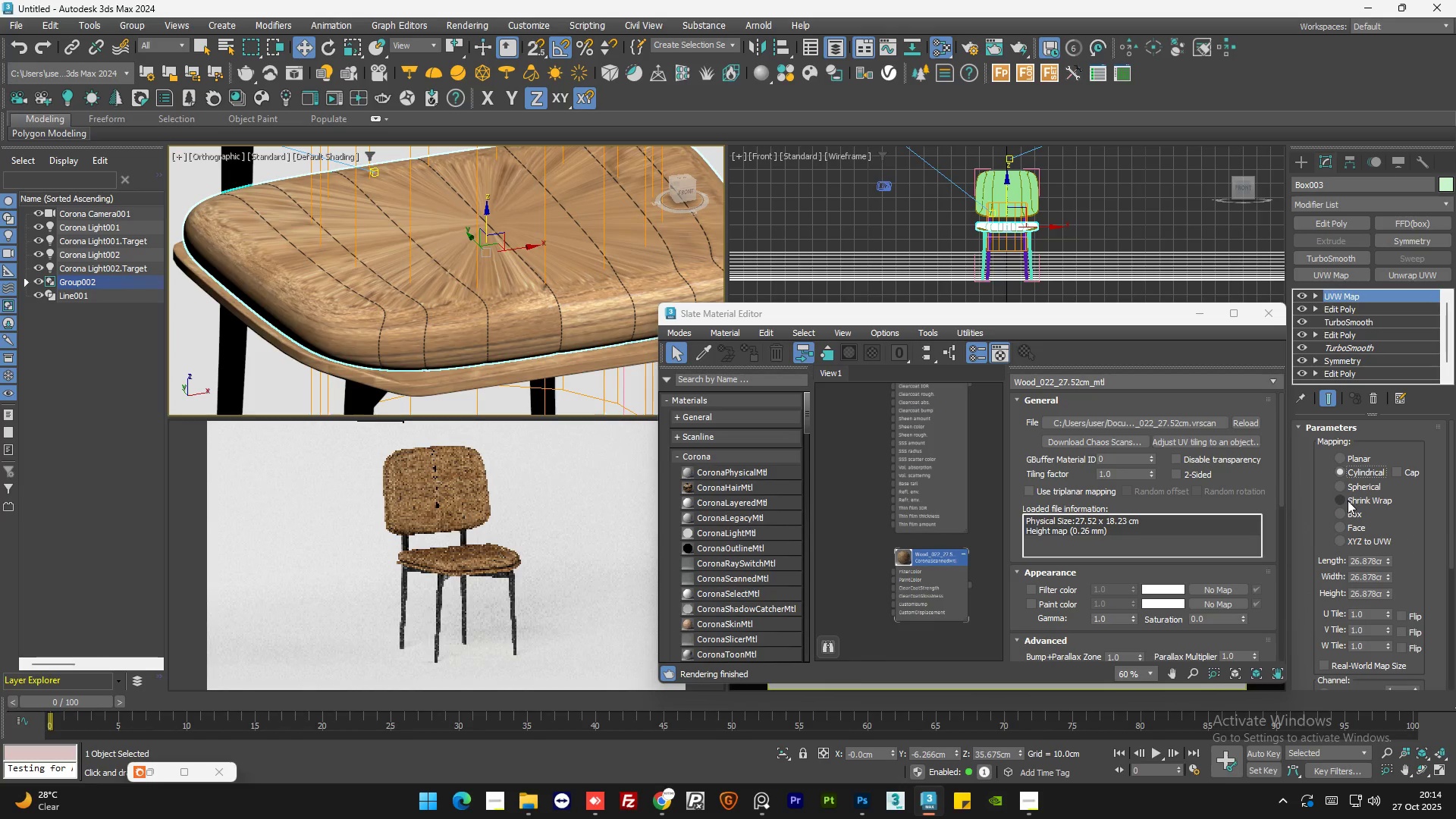 
left_click([1343, 515])
 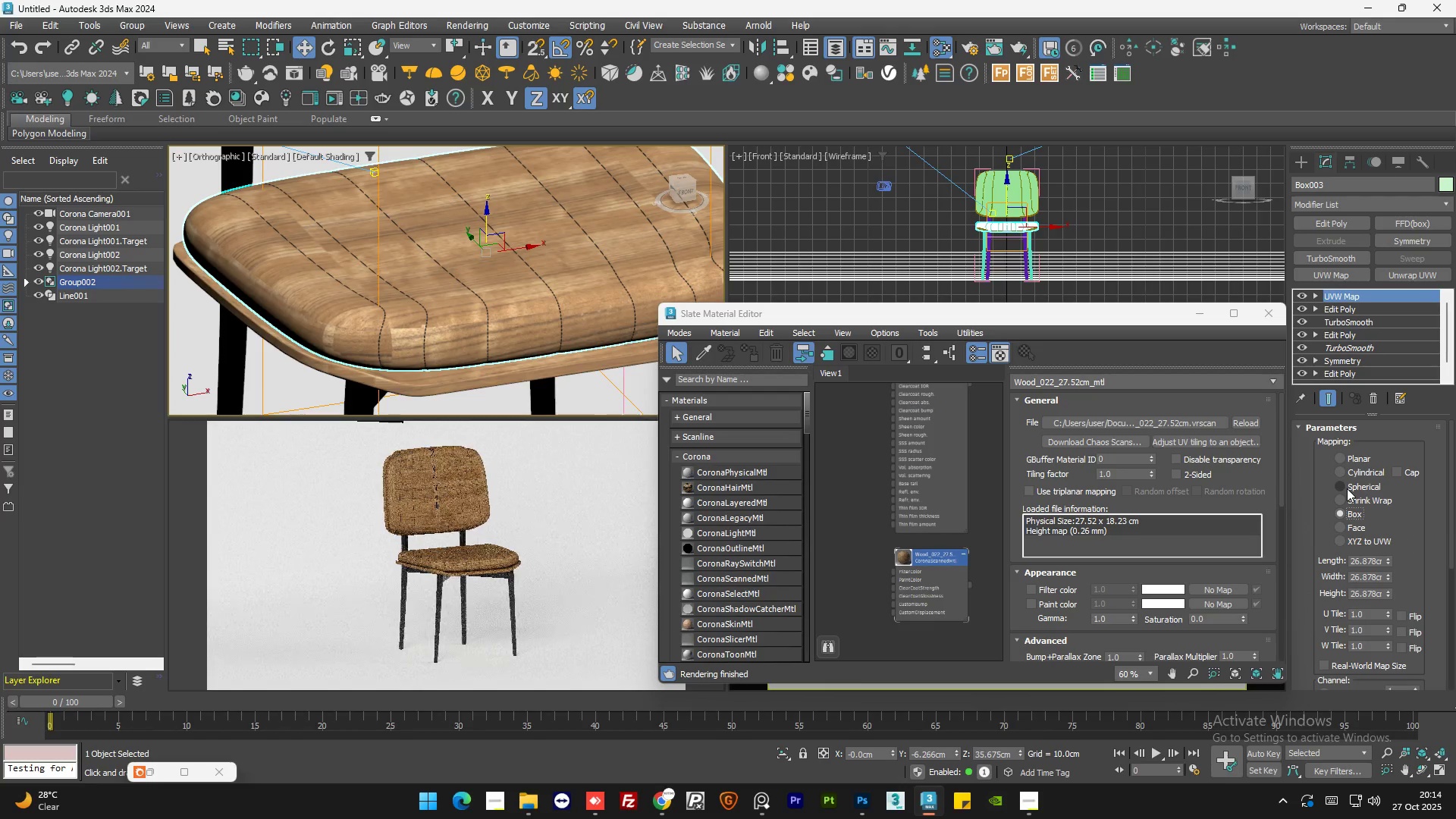 
left_click([1347, 488])
 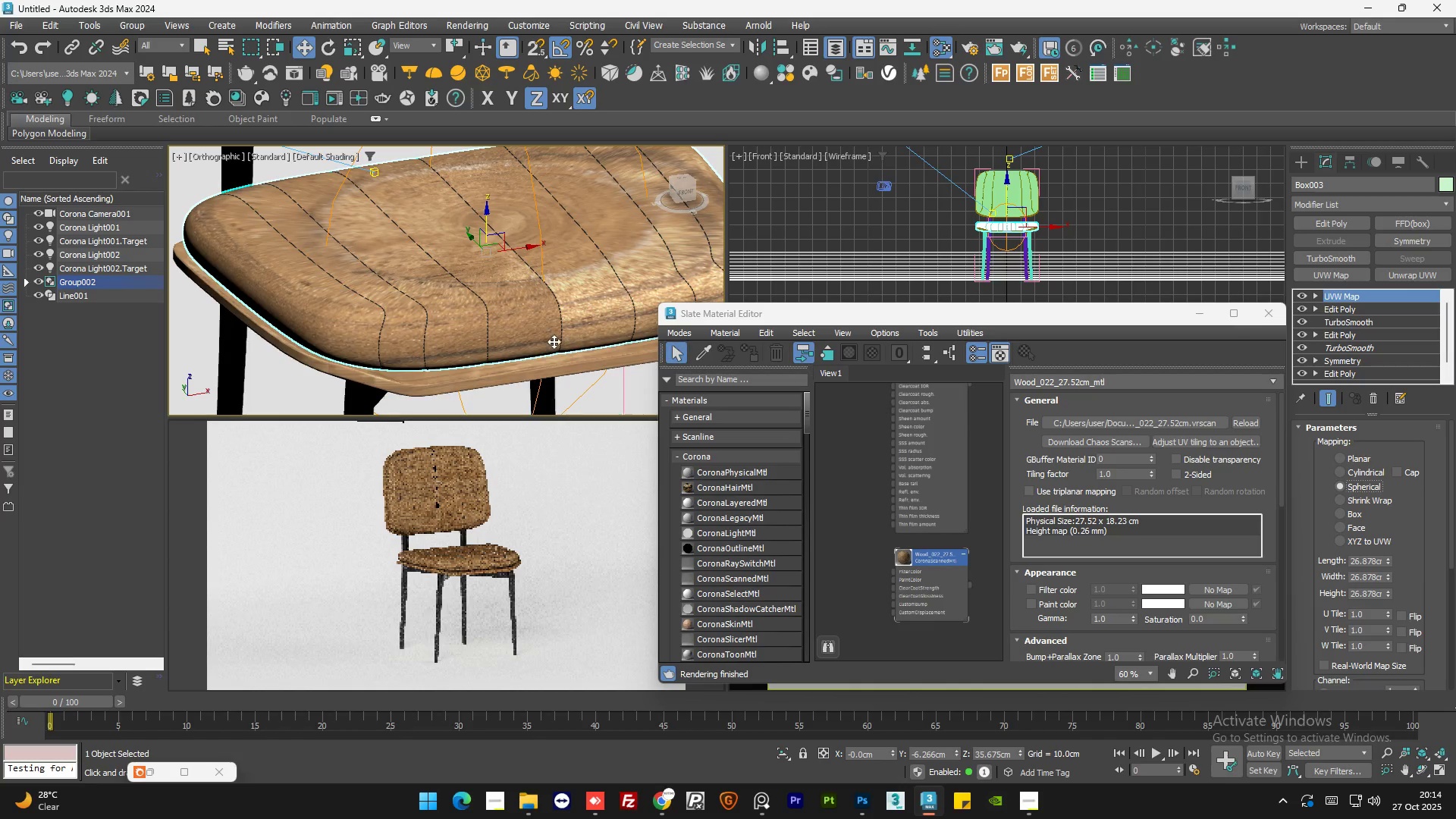 
scroll: coordinate [476, 325], scroll_direction: down, amount: 2.0
 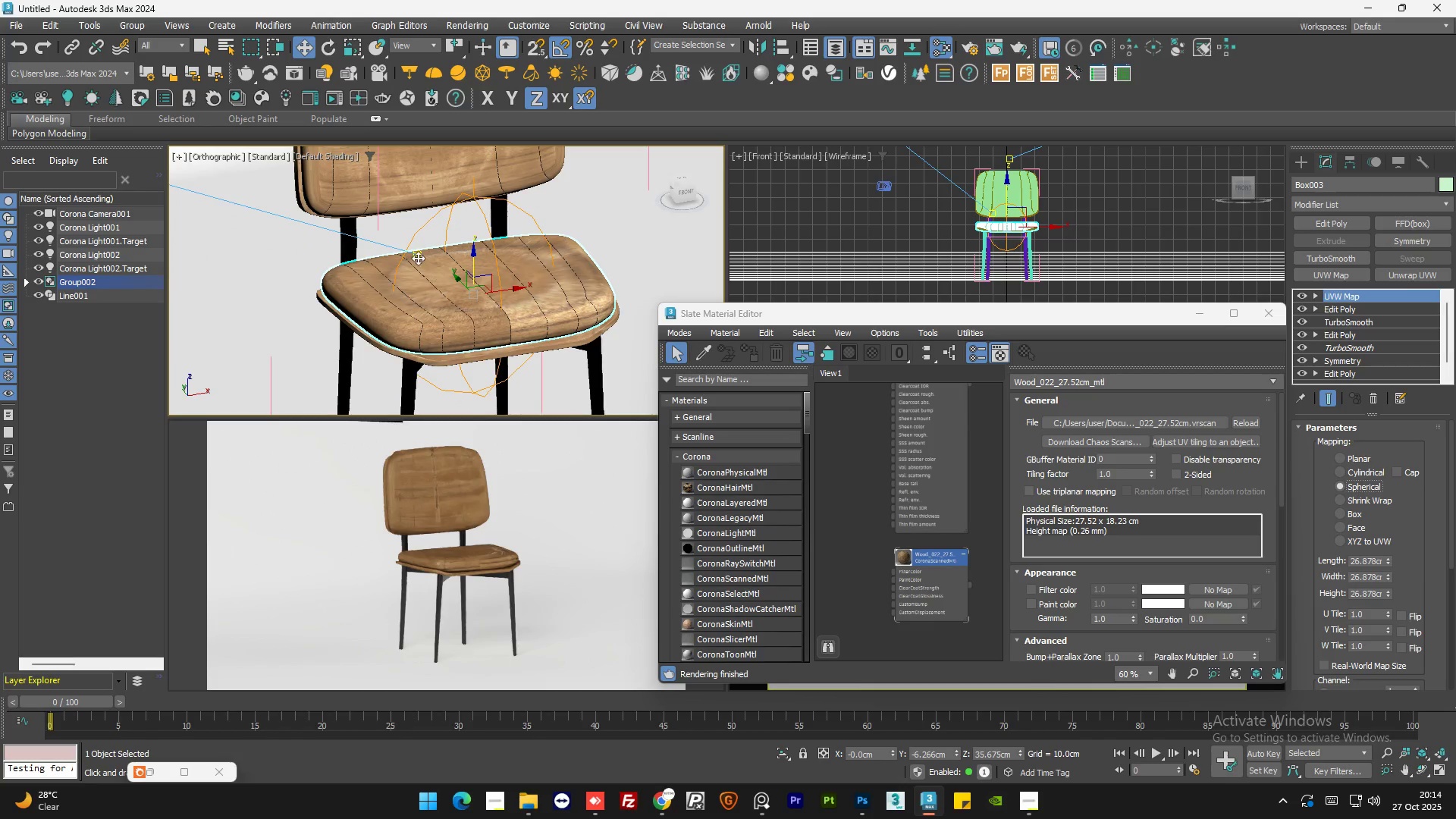 
scroll: coordinate [404, 259], scroll_direction: up, amount: 2.0
 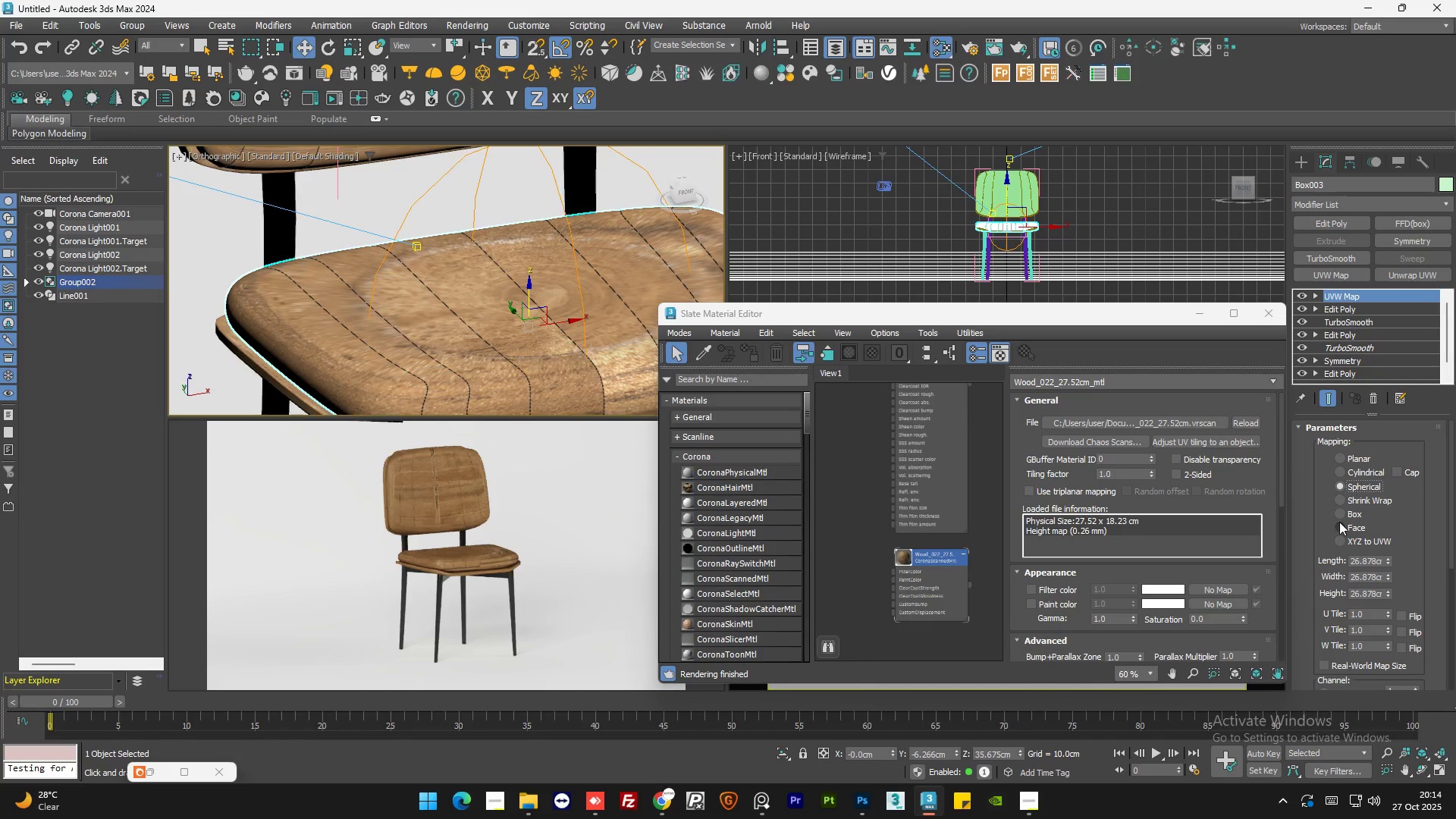 
left_click([1340, 524])
 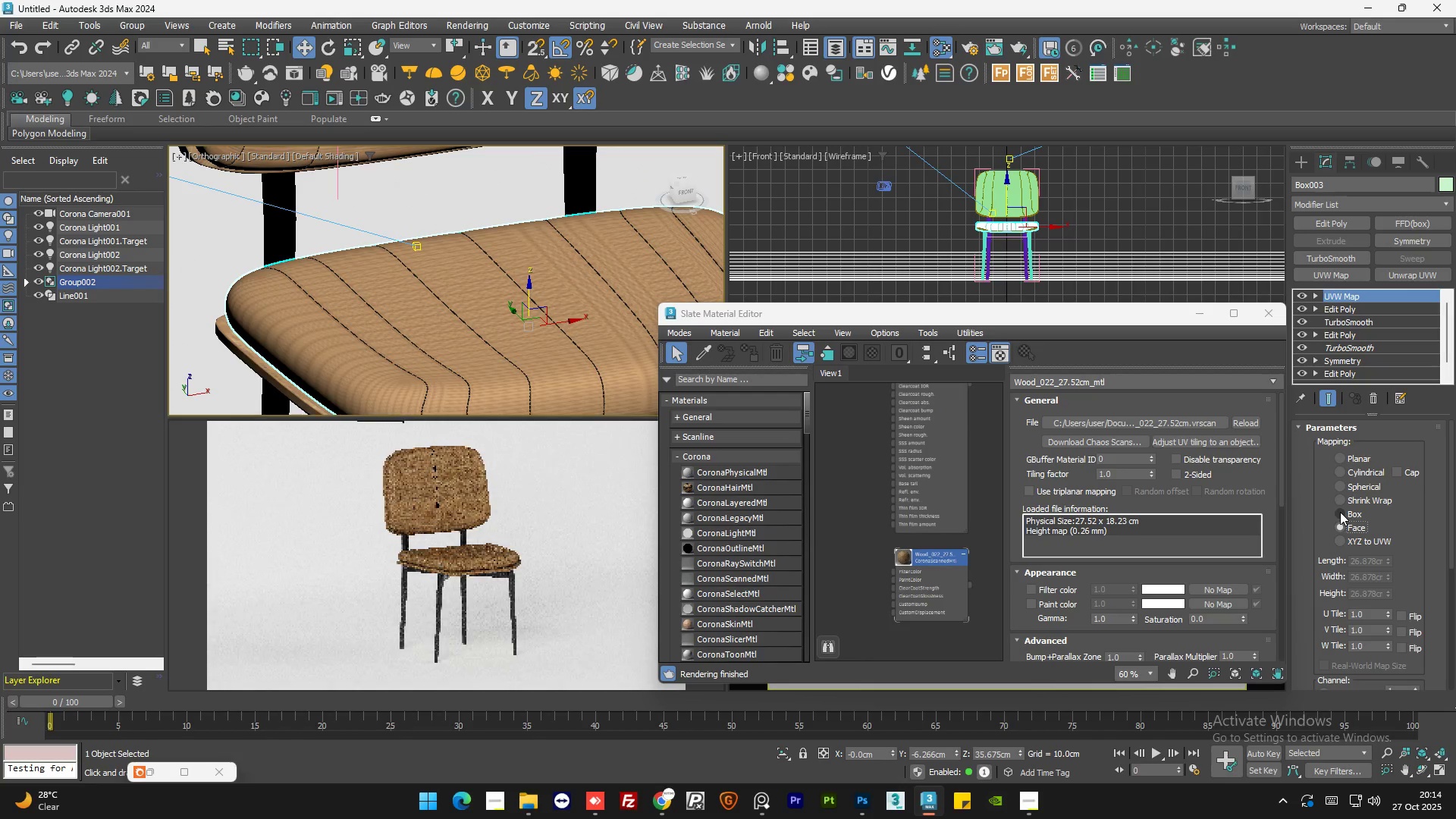 
left_click([1340, 512])
 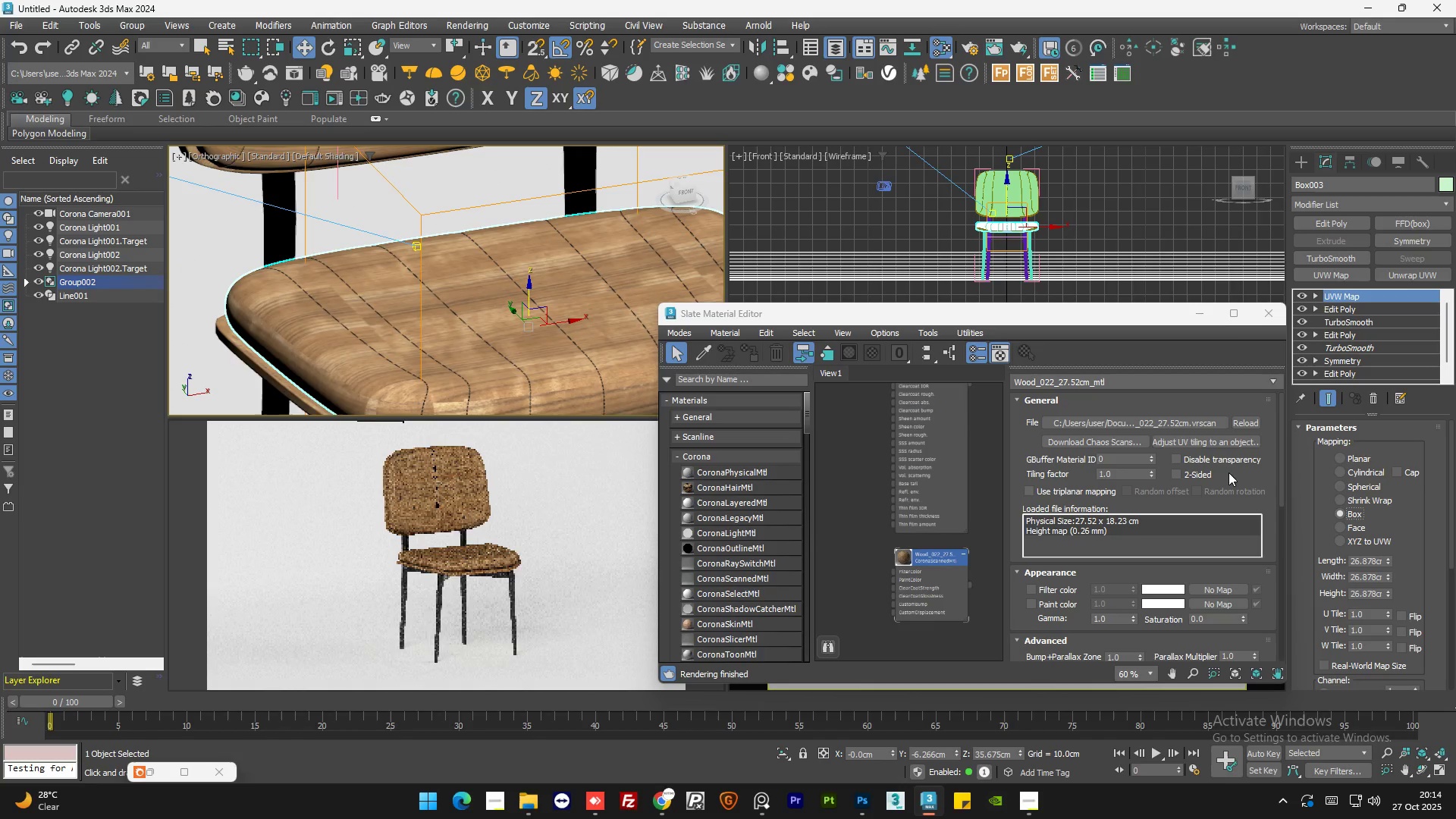 
scroll: coordinate [504, 344], scroll_direction: none, amount: 0.0
 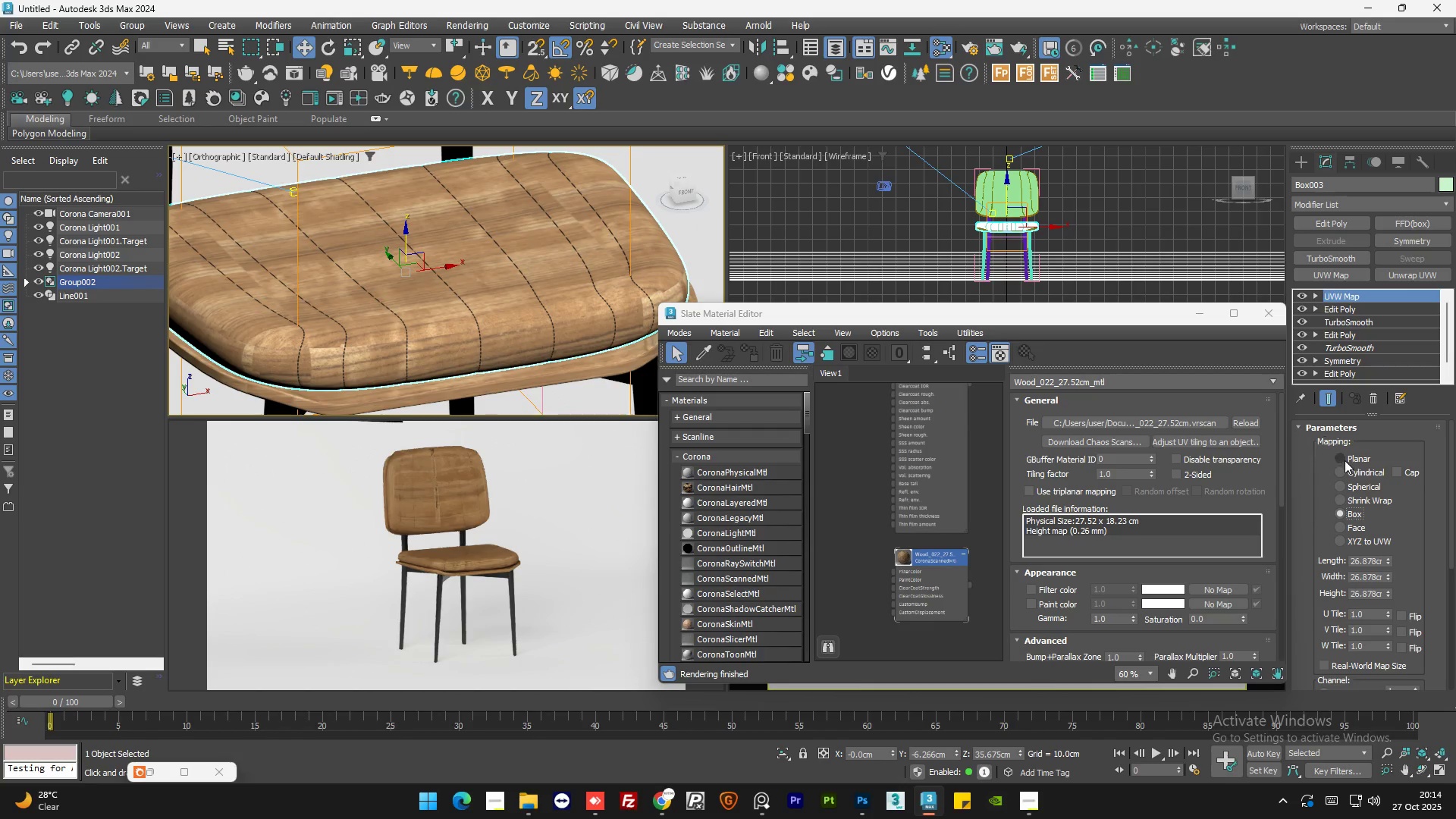 
left_click([1345, 458])
 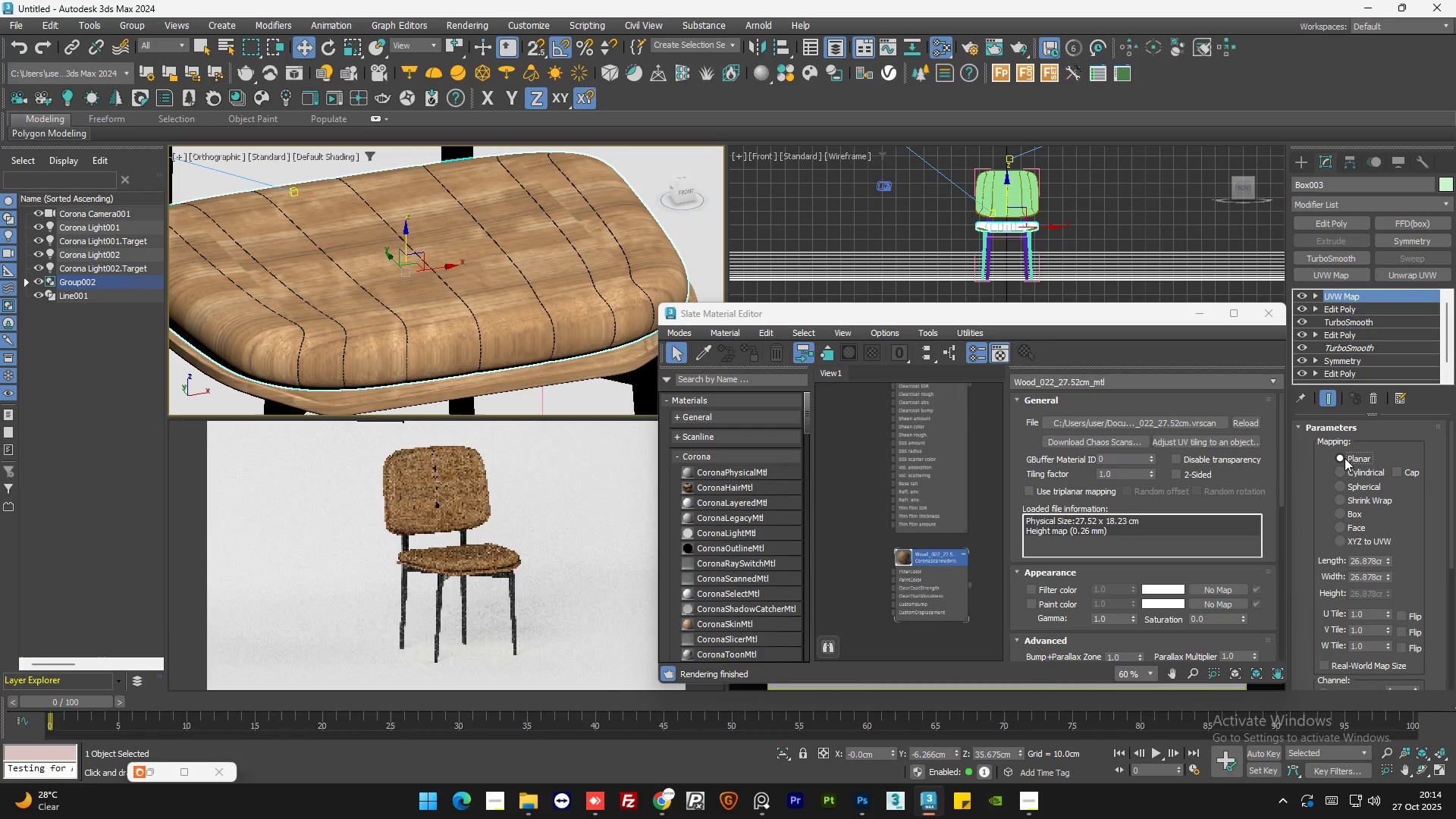 
left_click([1345, 458])
 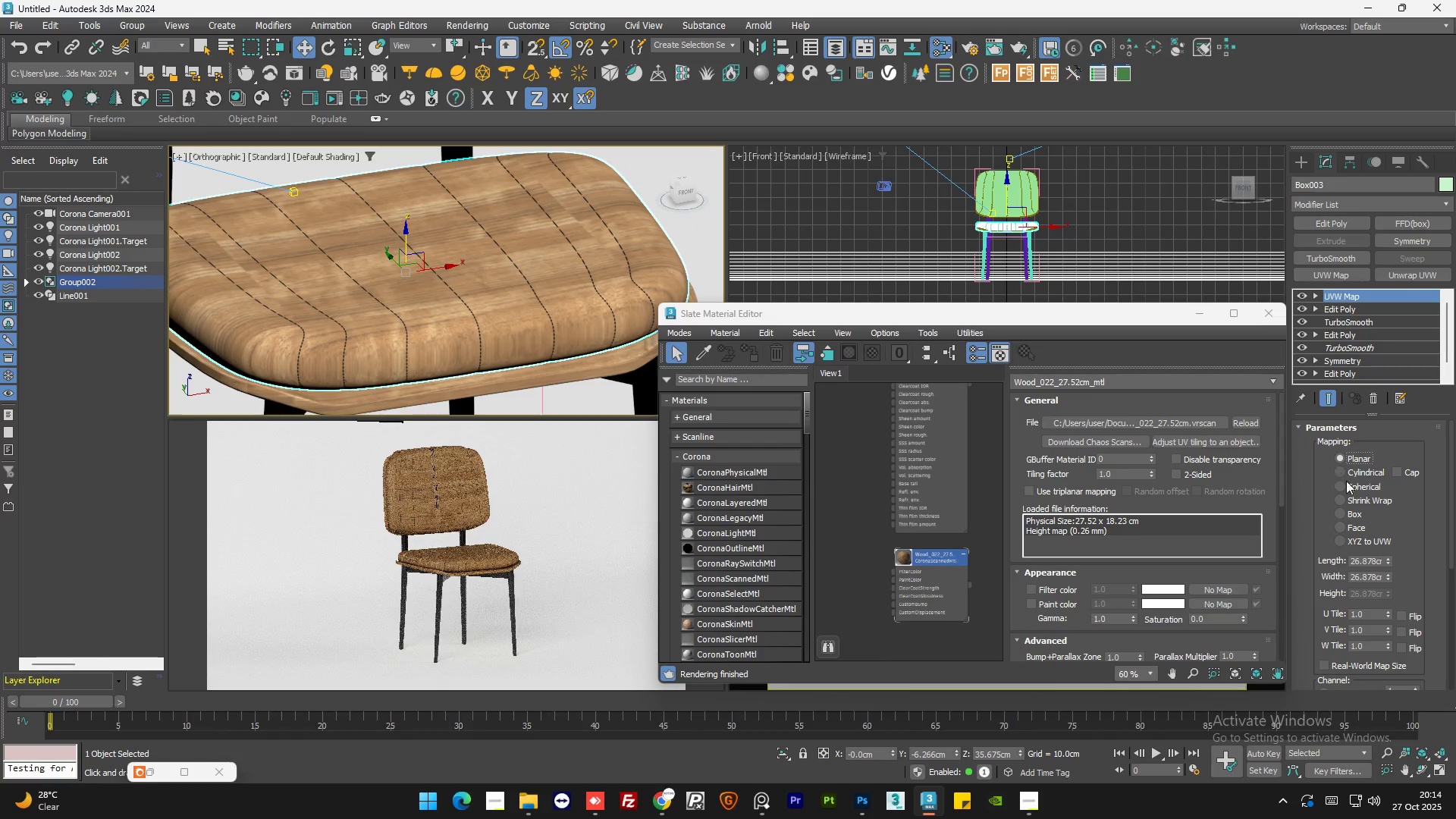 
left_click([1345, 487])
 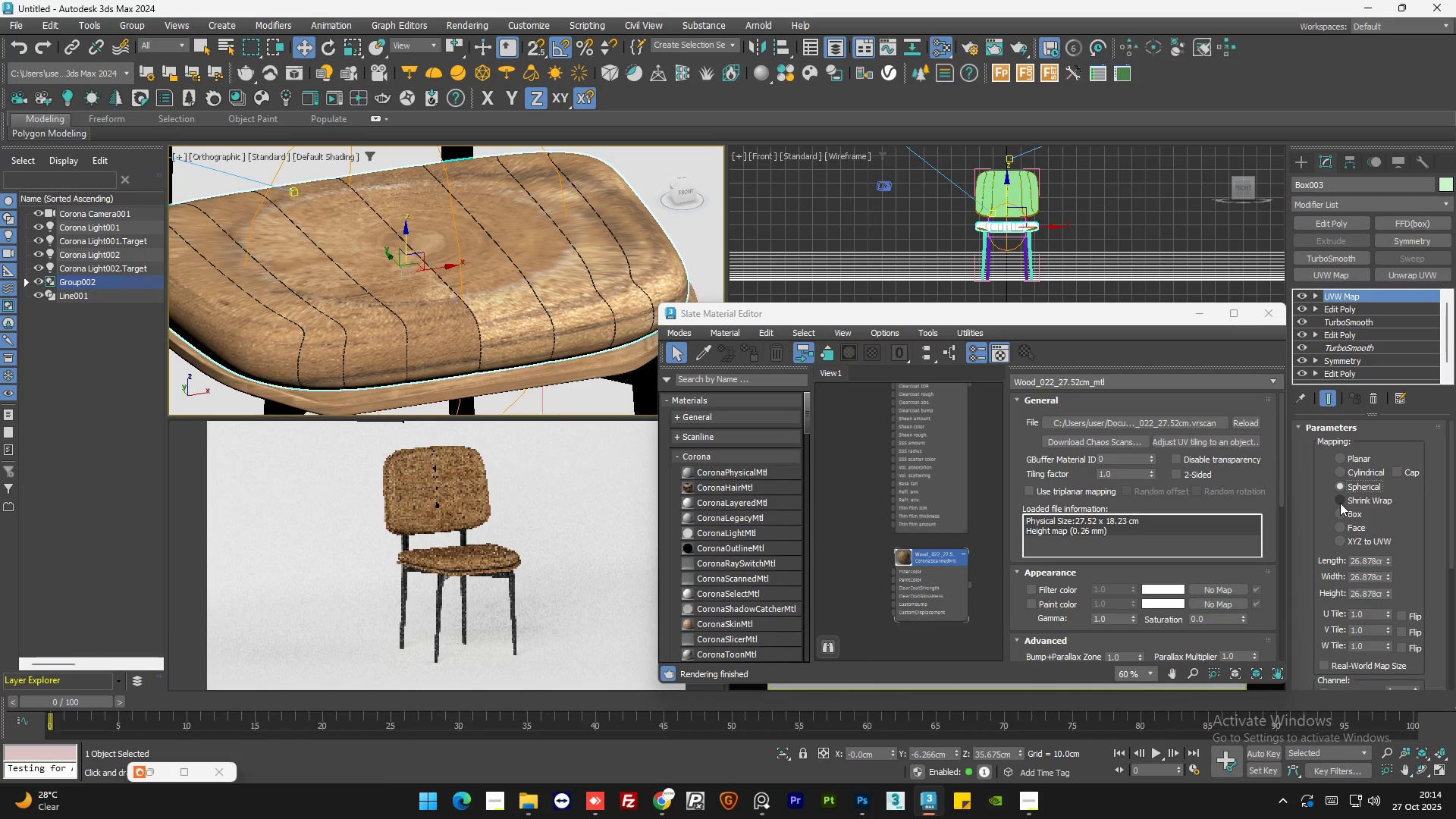 
left_click([1340, 503])
 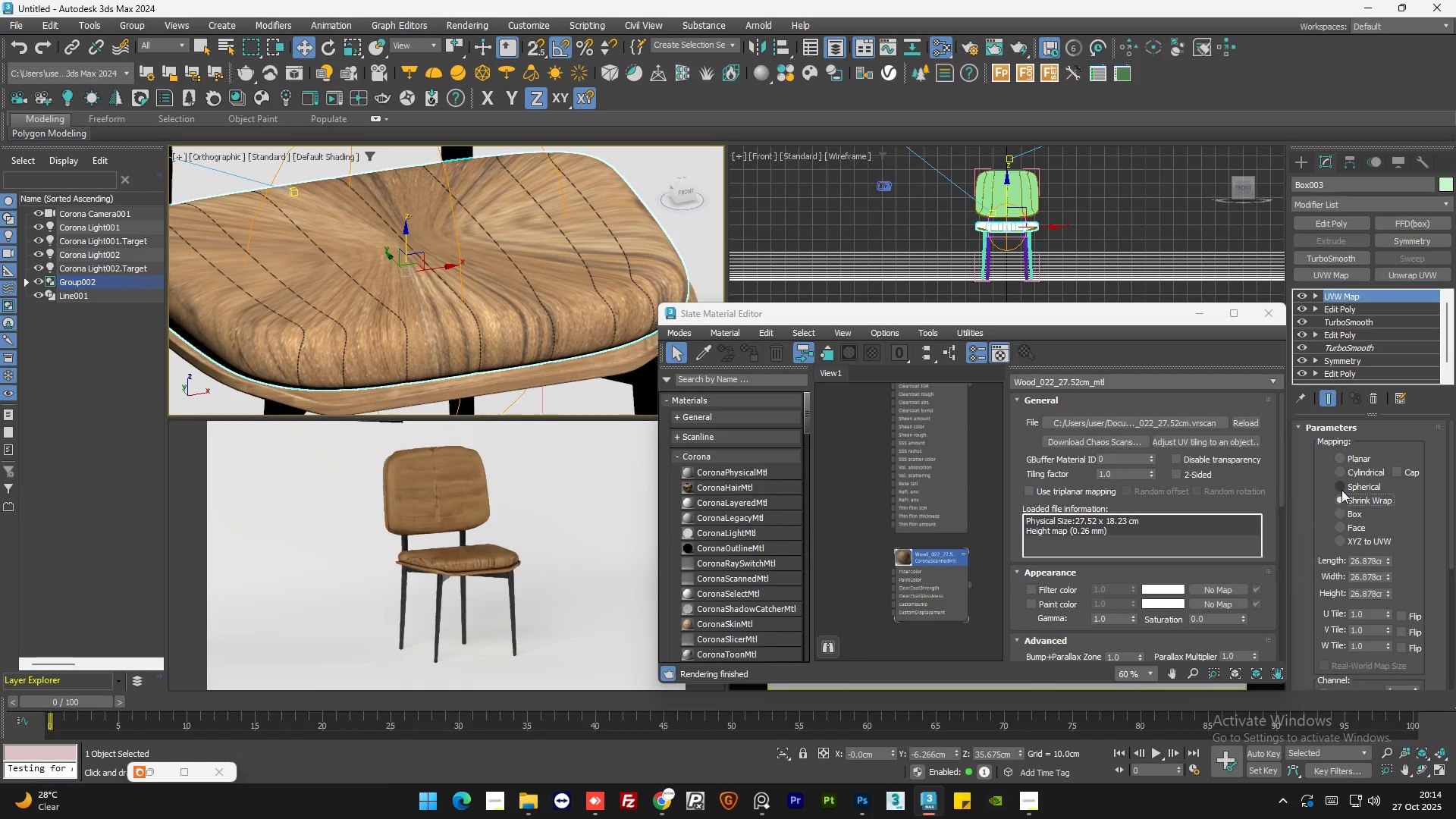 
left_click([1343, 472])
 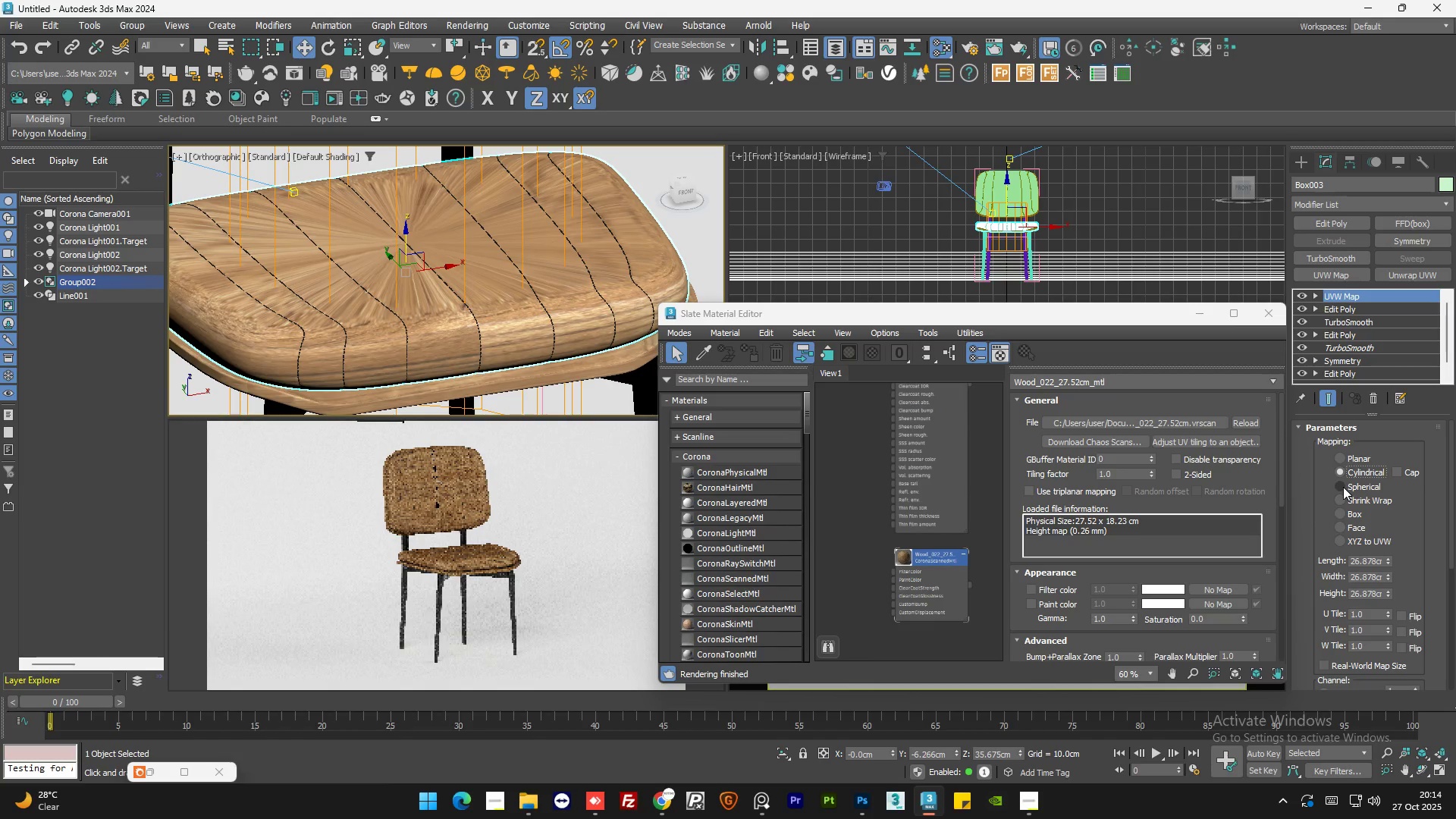 
left_click([1343, 487])
 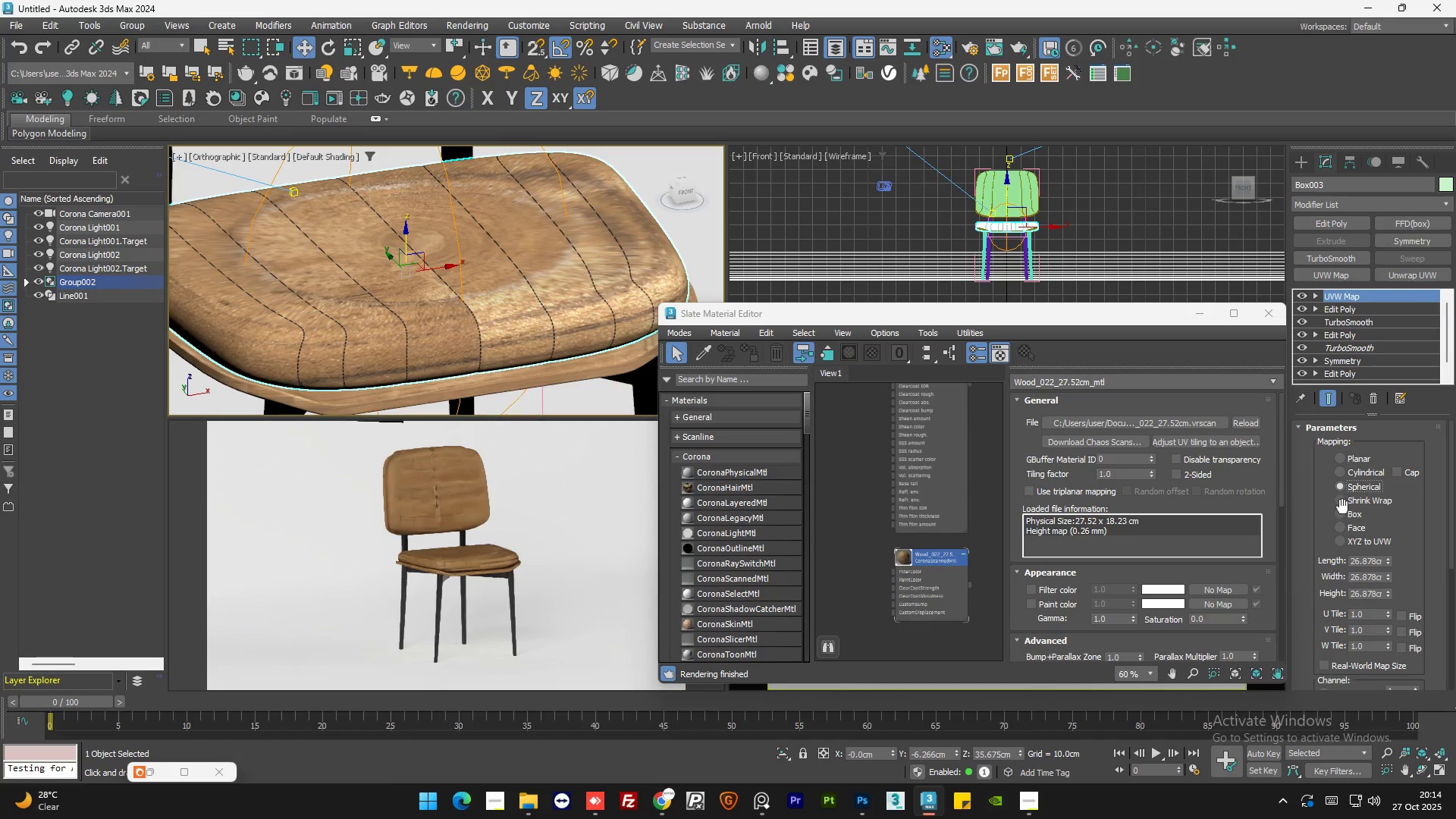 
left_click([1341, 513])
 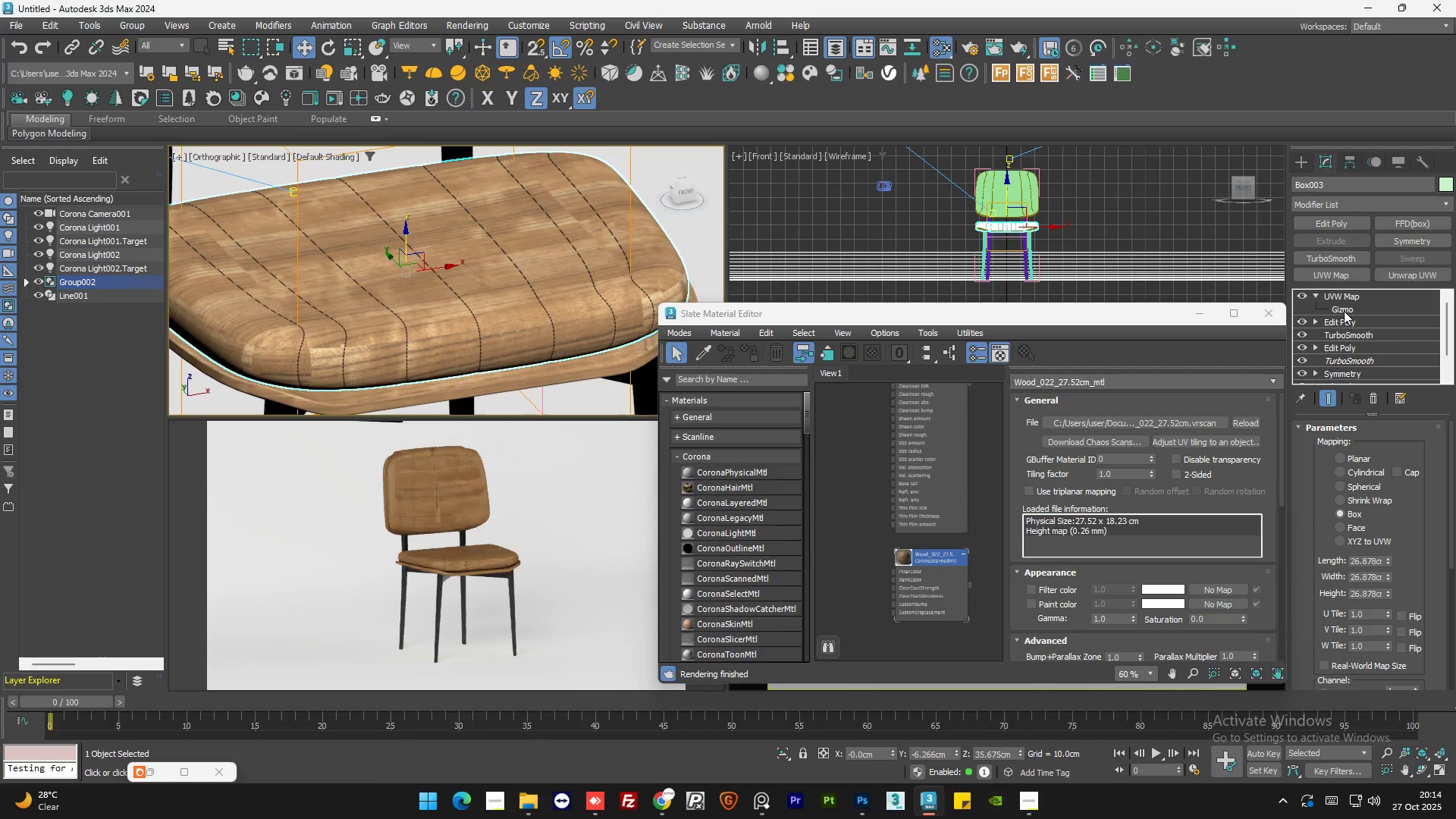 
key(R)
 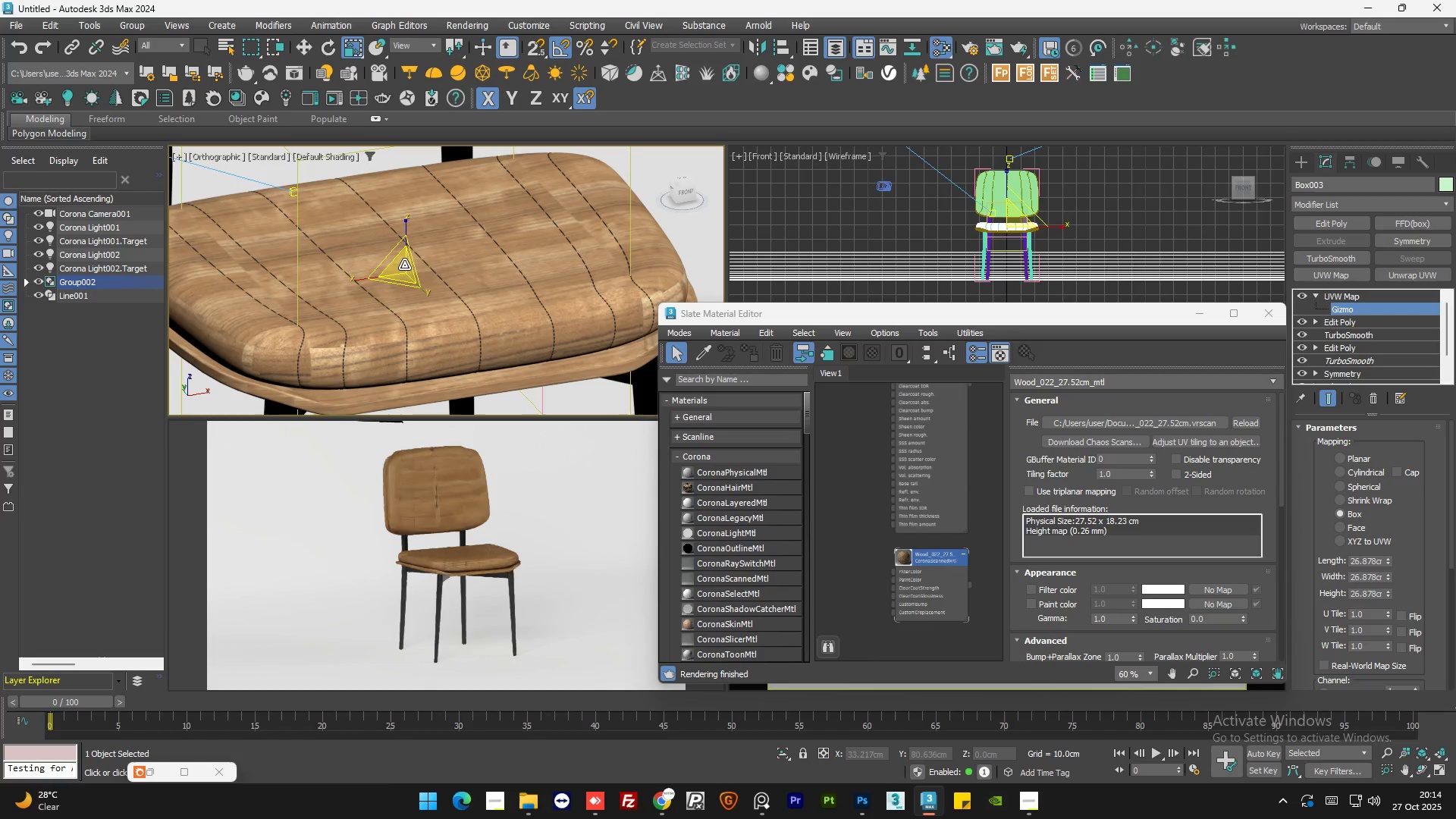 
left_click_drag(start_coordinate=[404, 267], to_coordinate=[410, 211])
 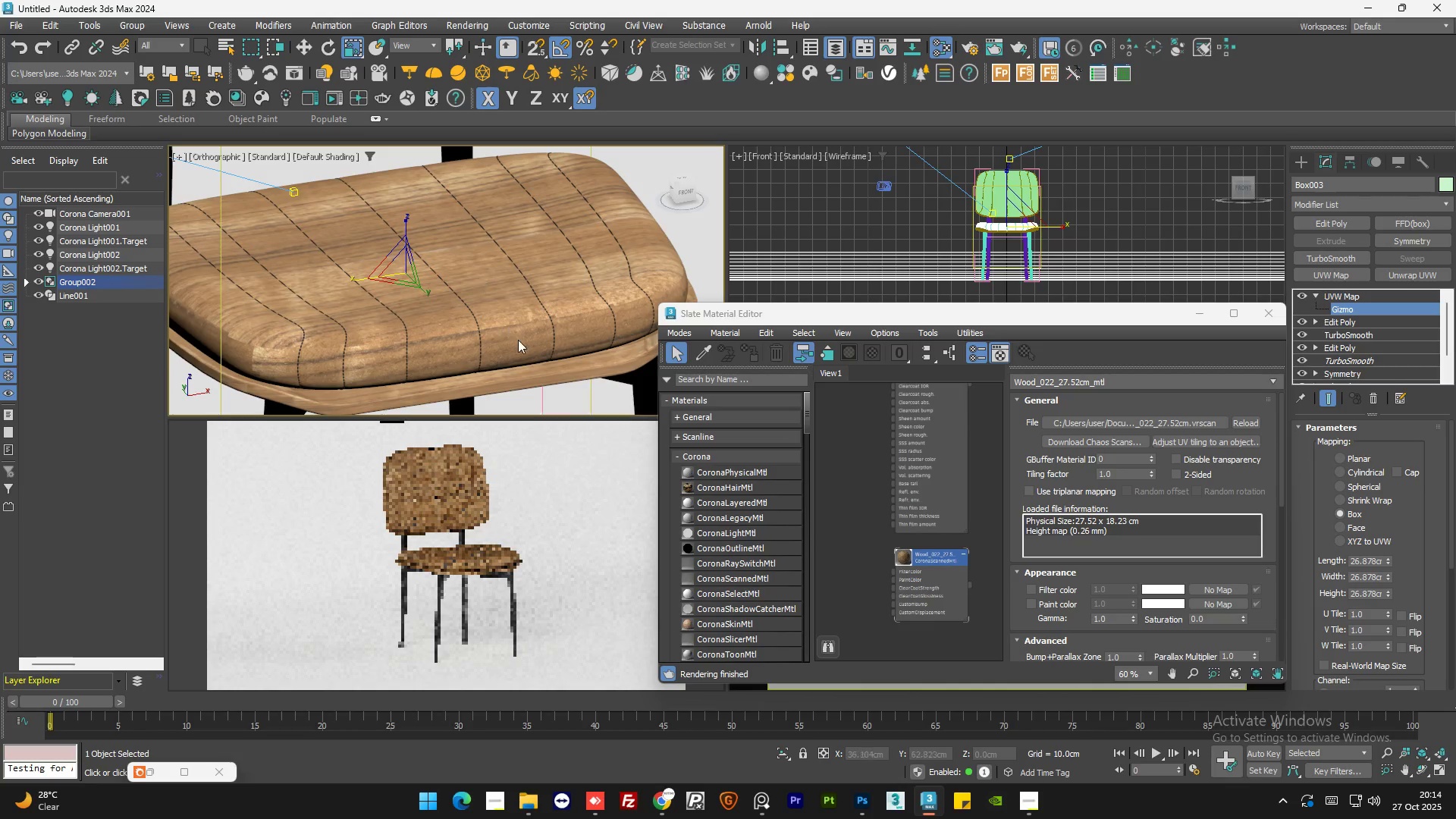 
scroll: coordinate [518, 346], scroll_direction: down, amount: 3.0
 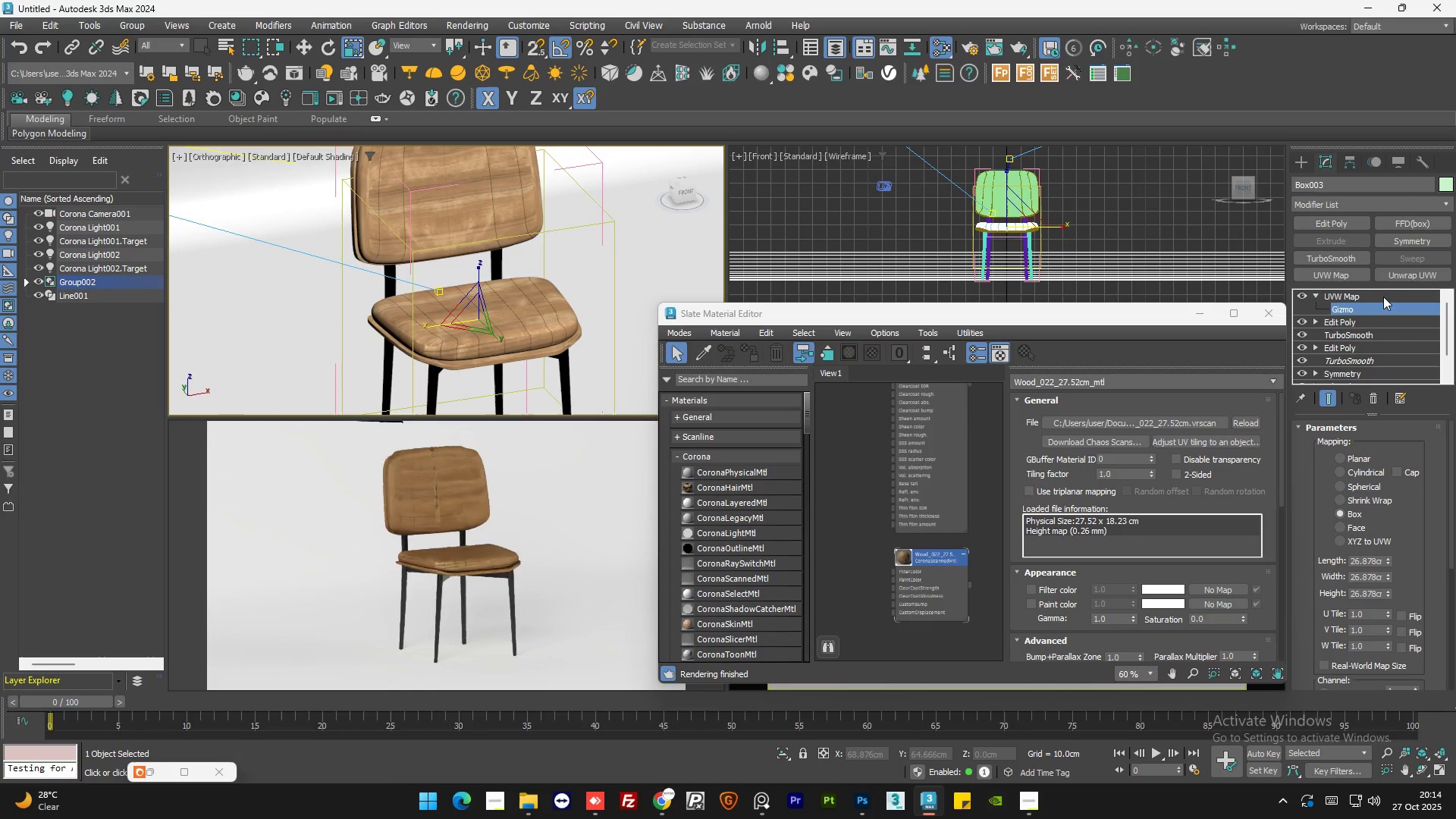 
left_click([1382, 297])
 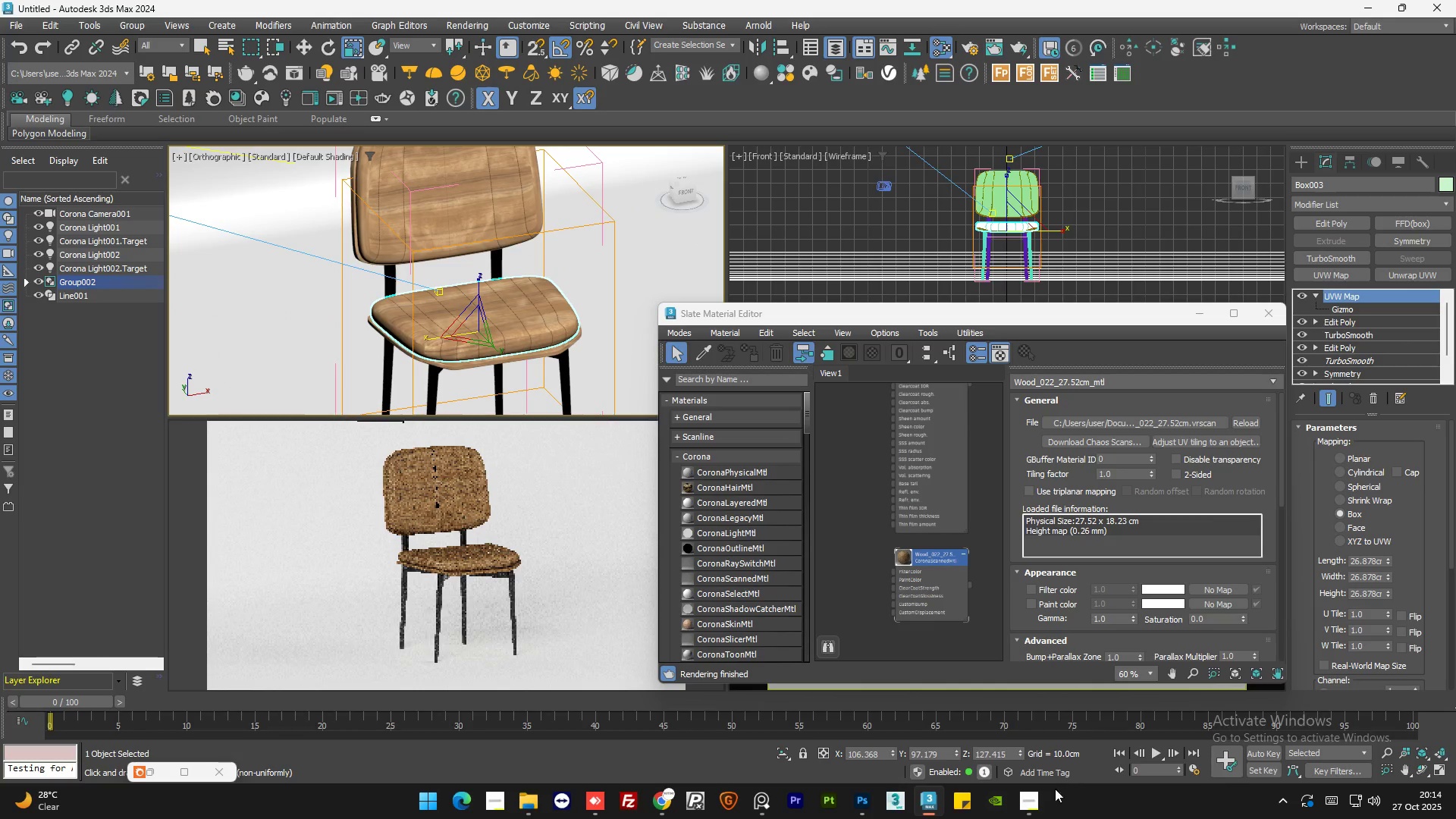 
left_click([1040, 803])